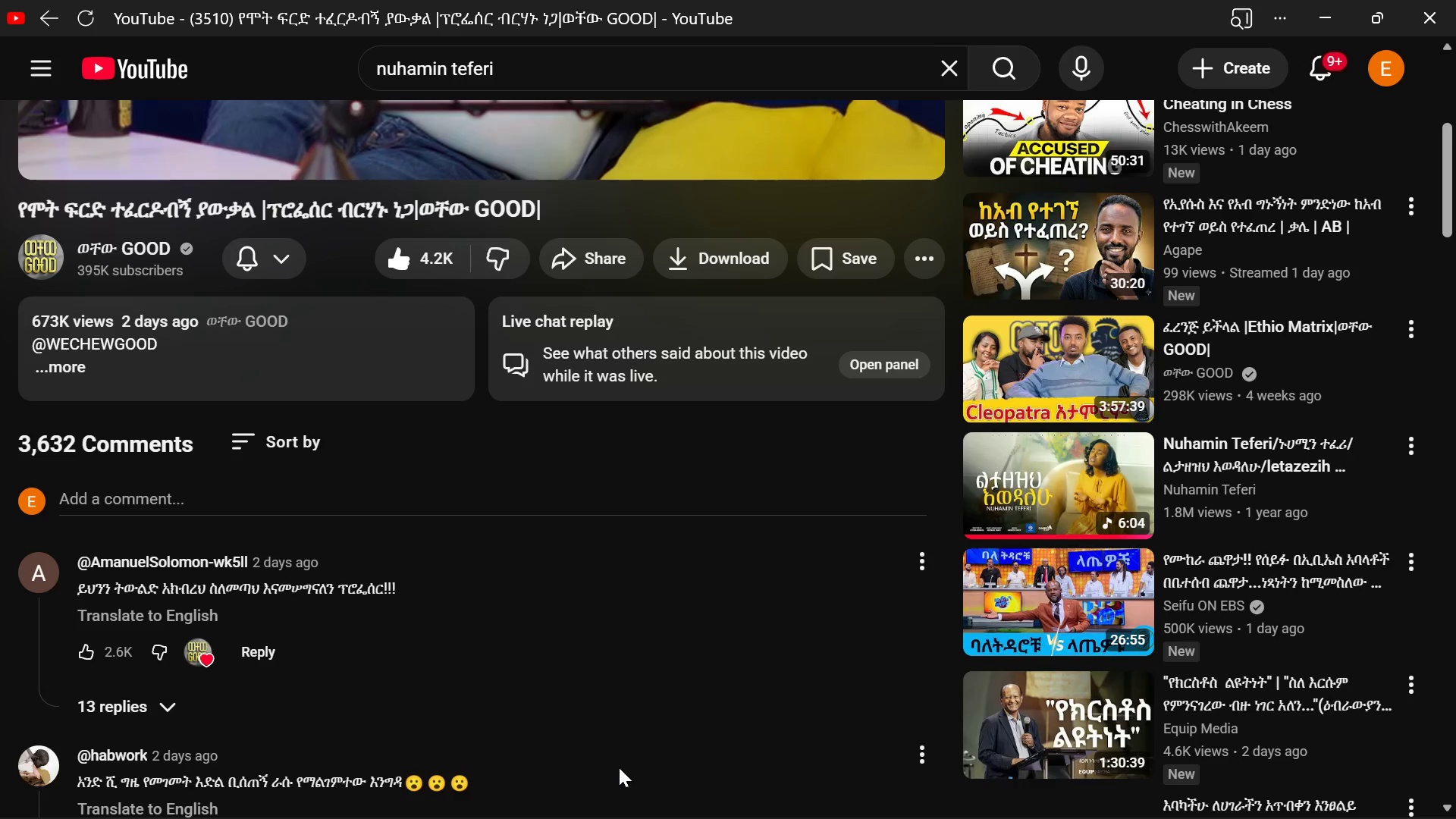 
scroll: coordinate [619, 767], scroll_direction: up, amount: 6.0
 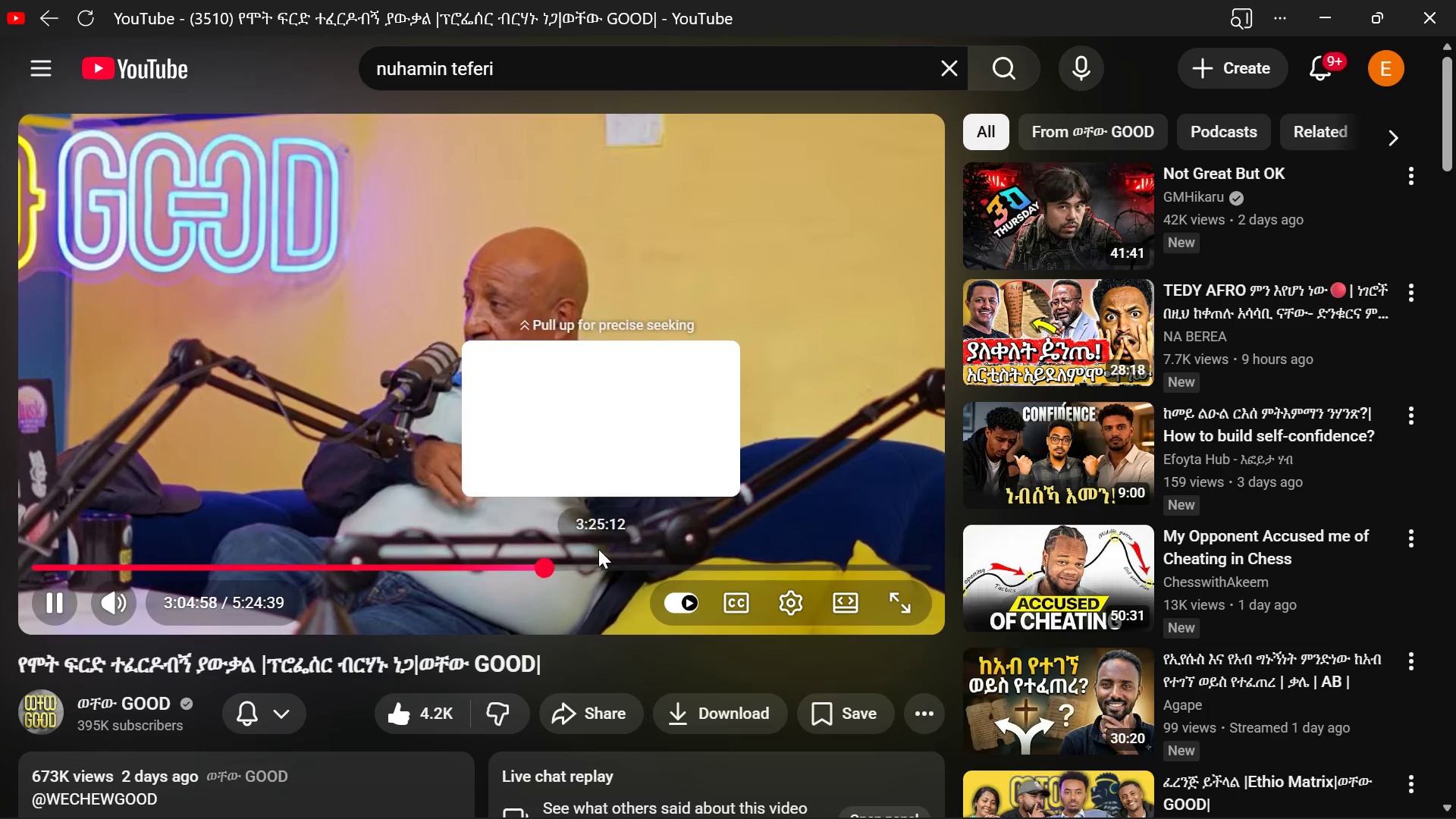 
mouse_move([593, 575])
 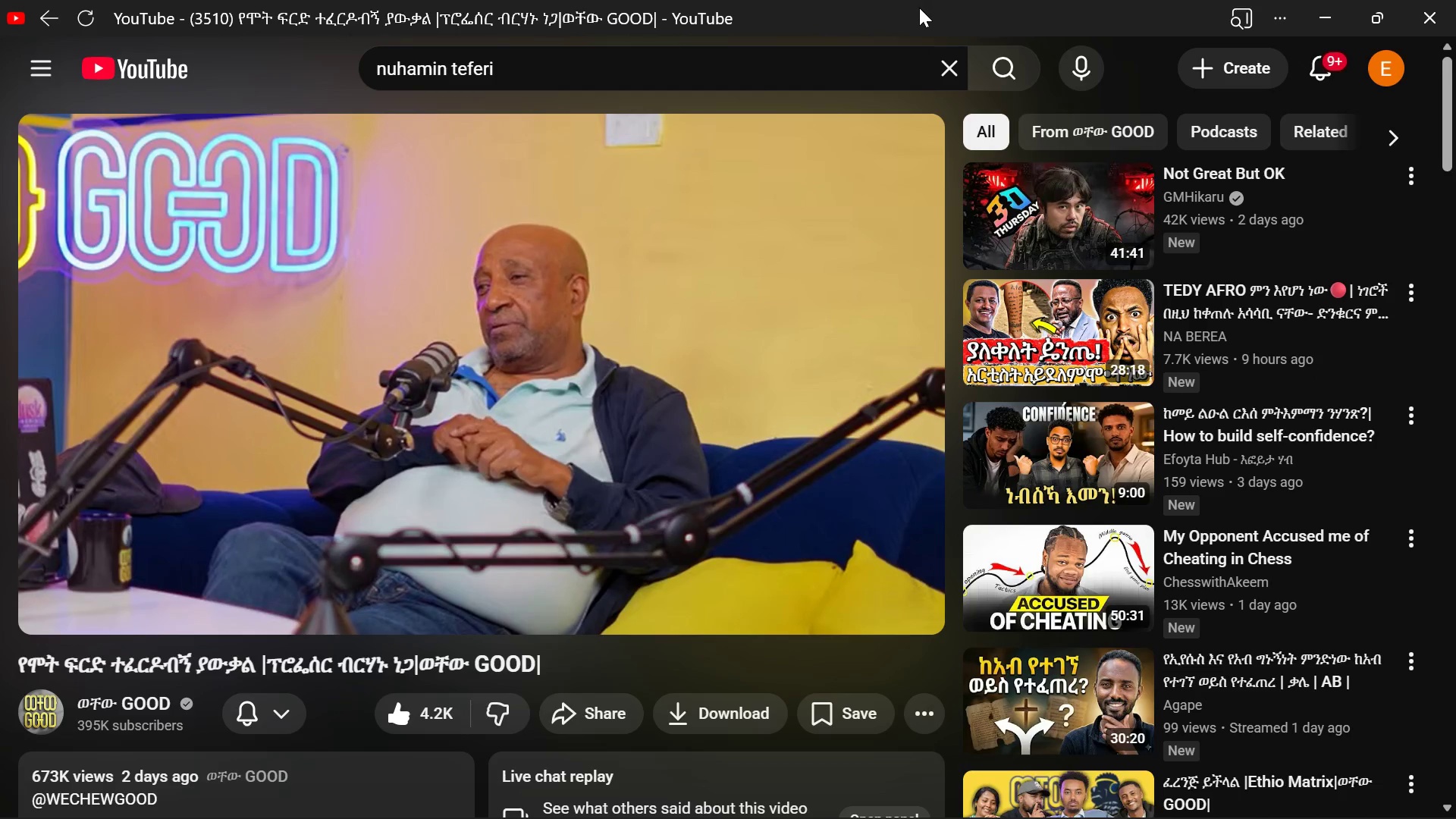 
key(VolumeUp)
 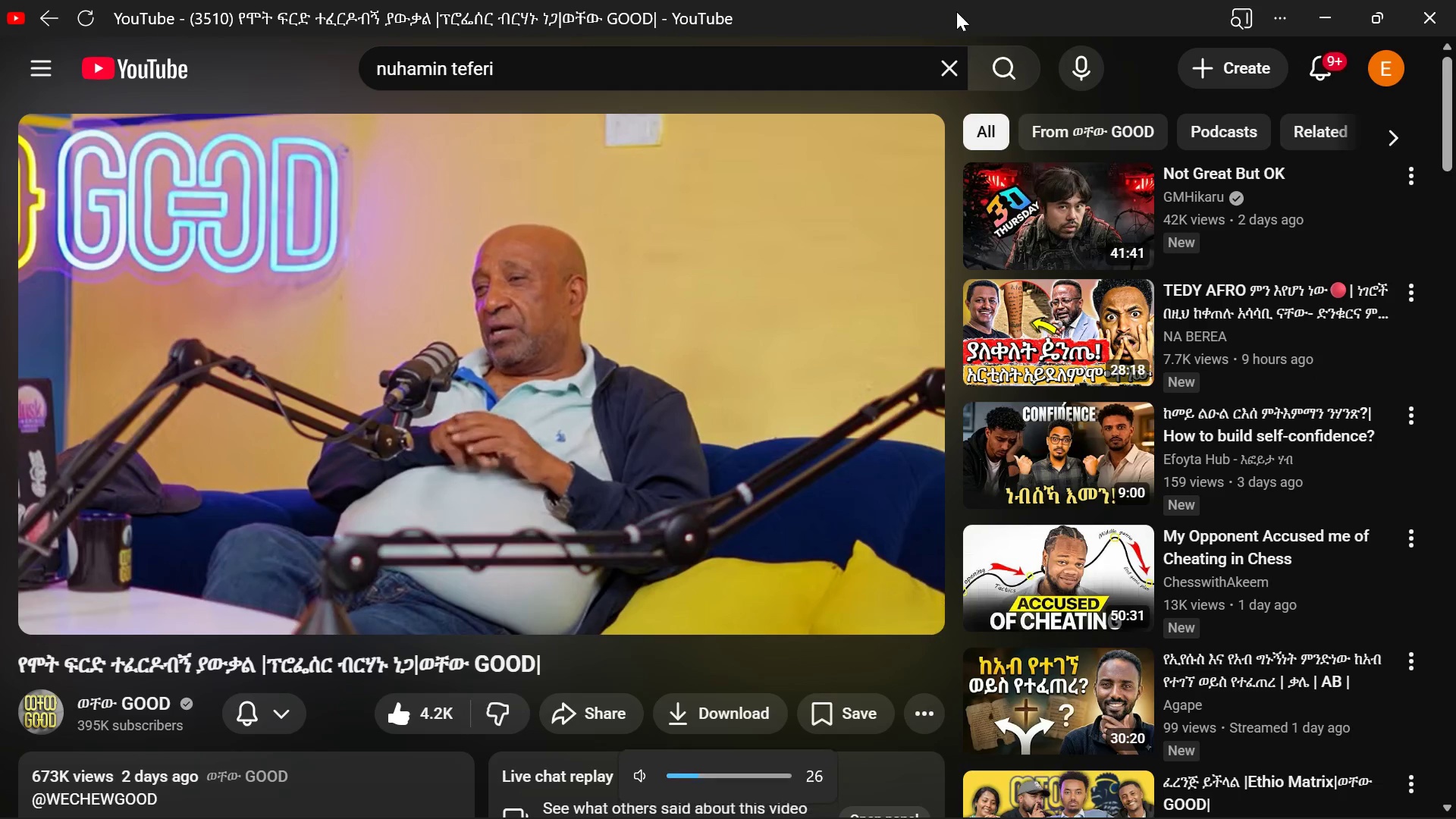 
key(VolumeUp)
 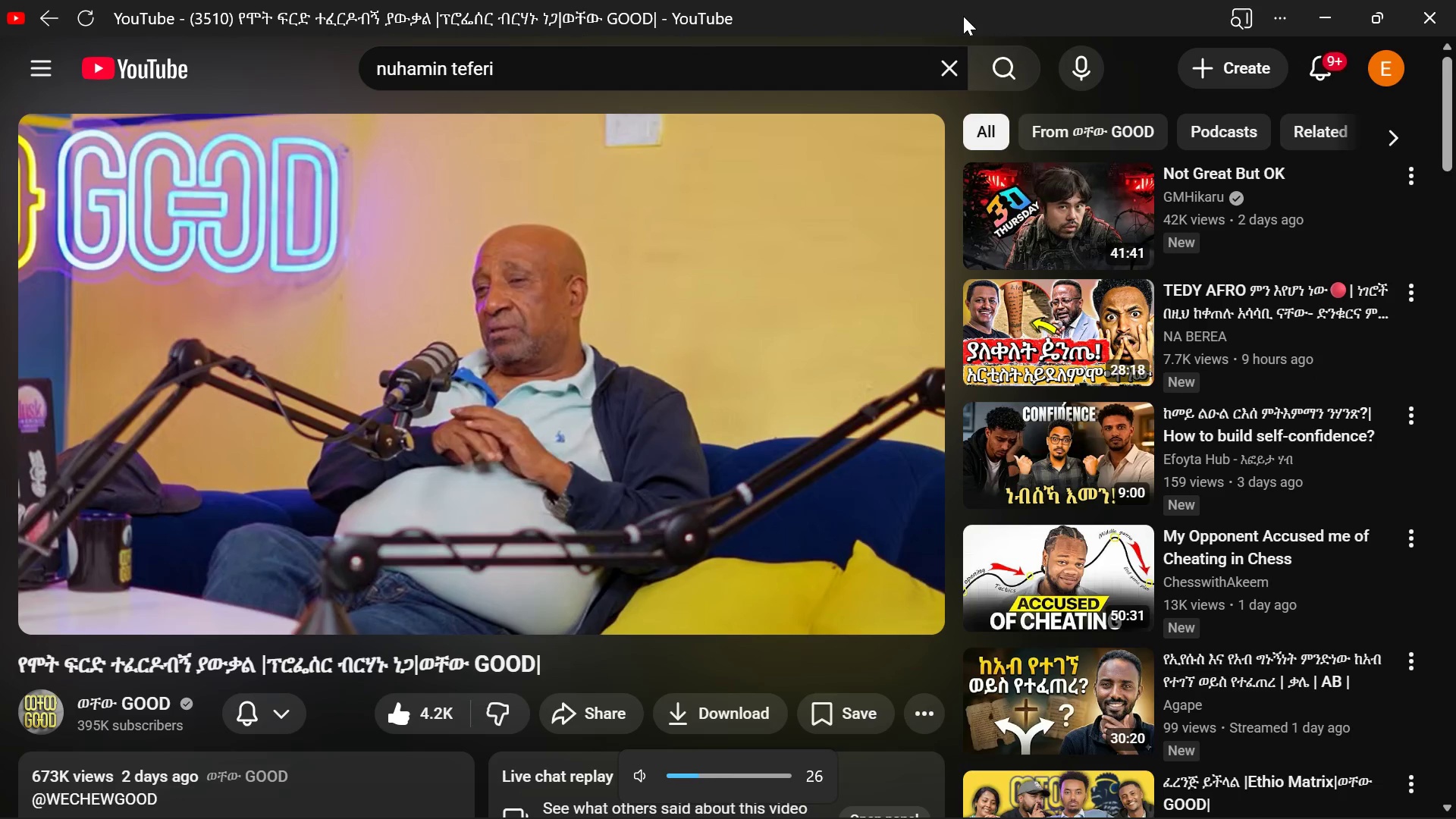 
key(VolumeUp)
 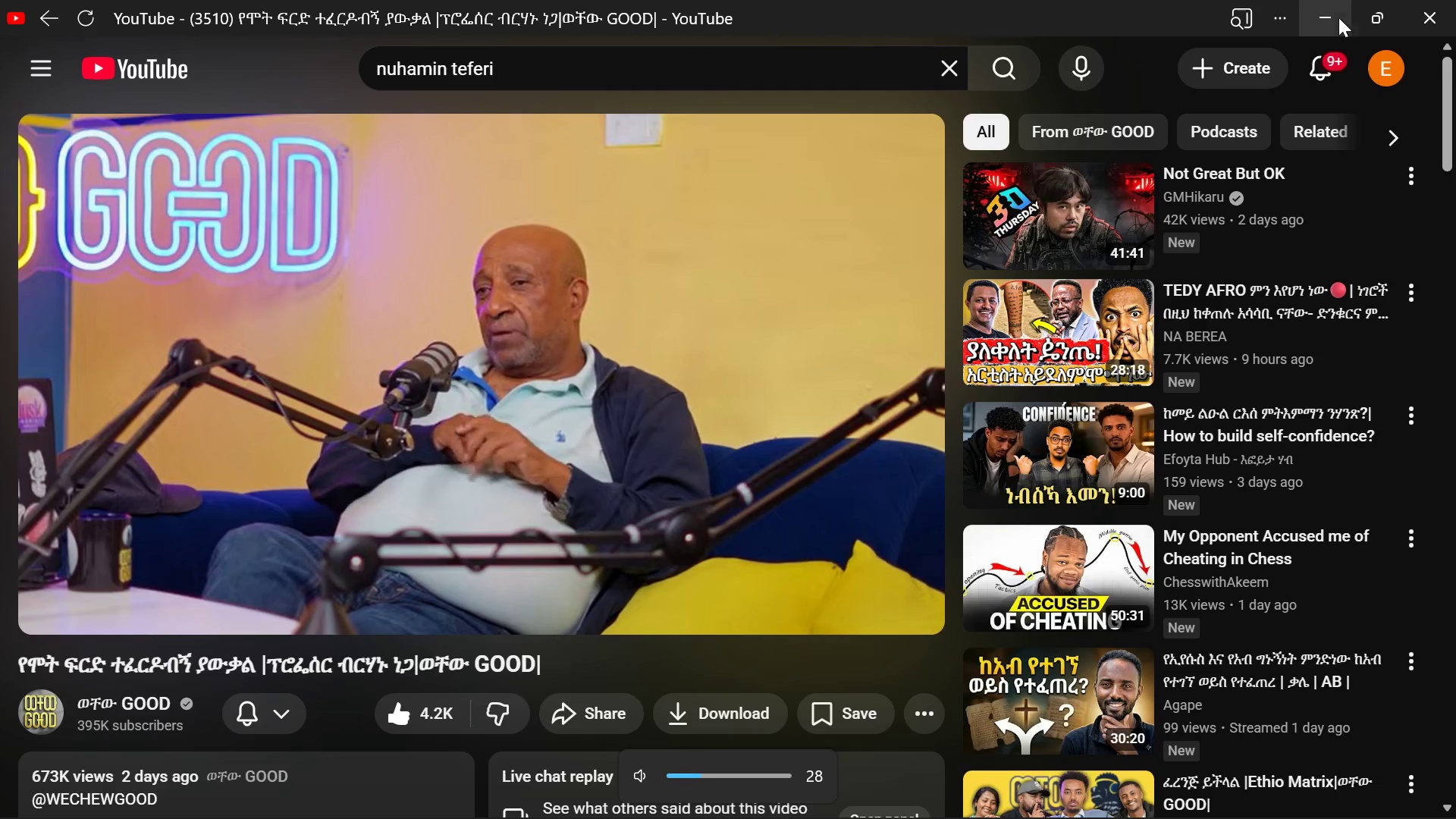 
left_click([1306, 16])
 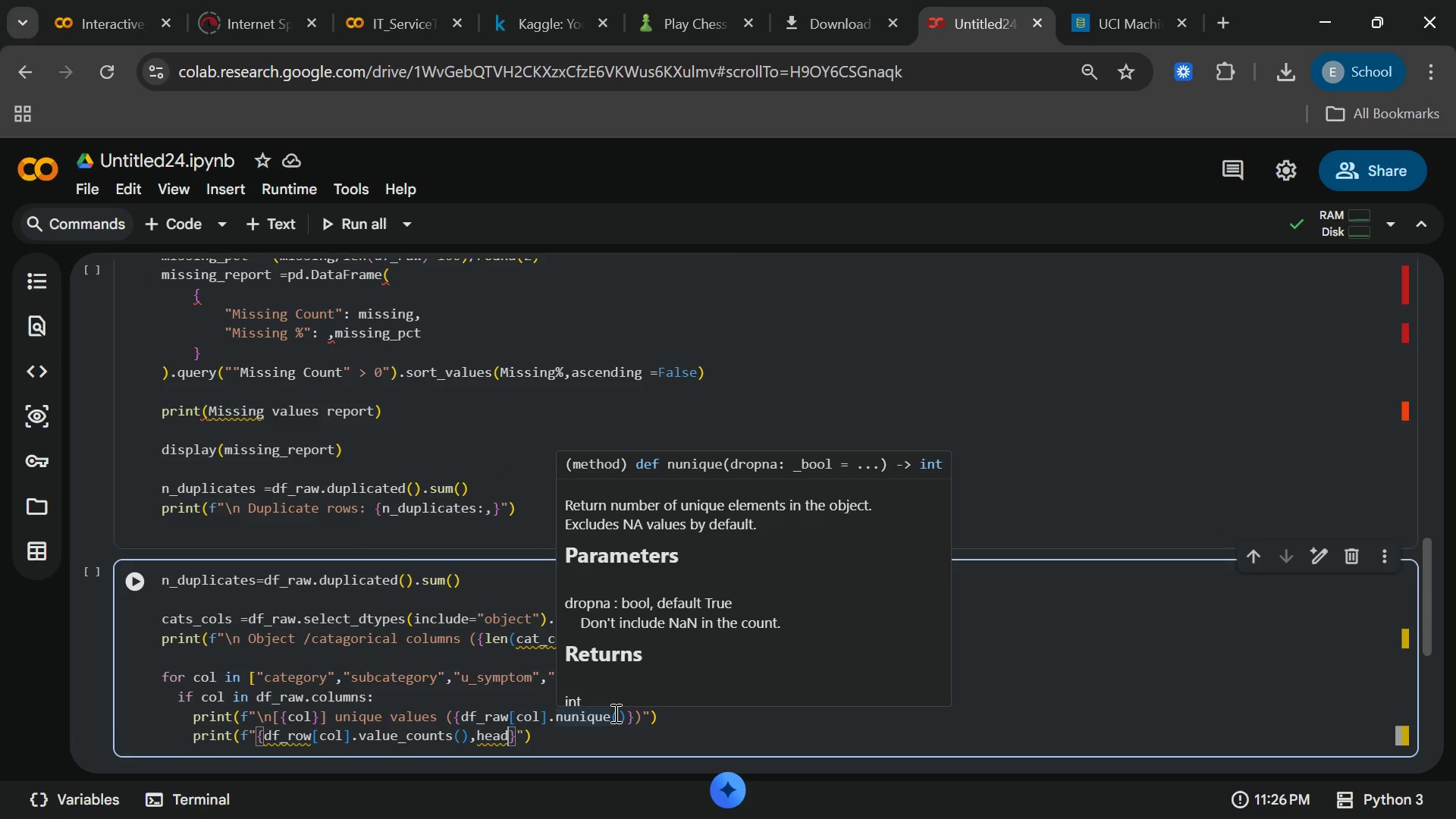 
type((8)
 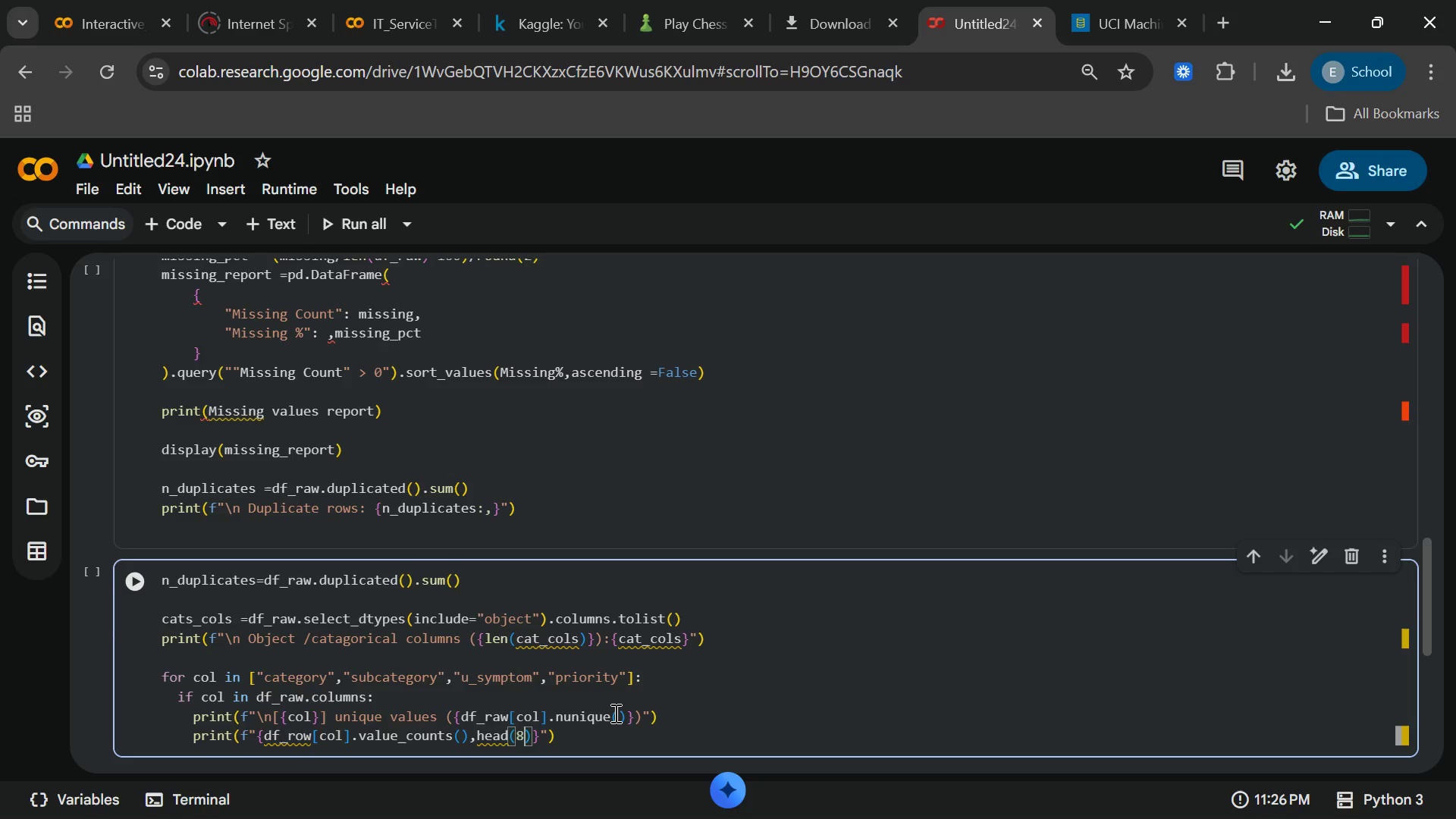 
key(ArrowRight)
 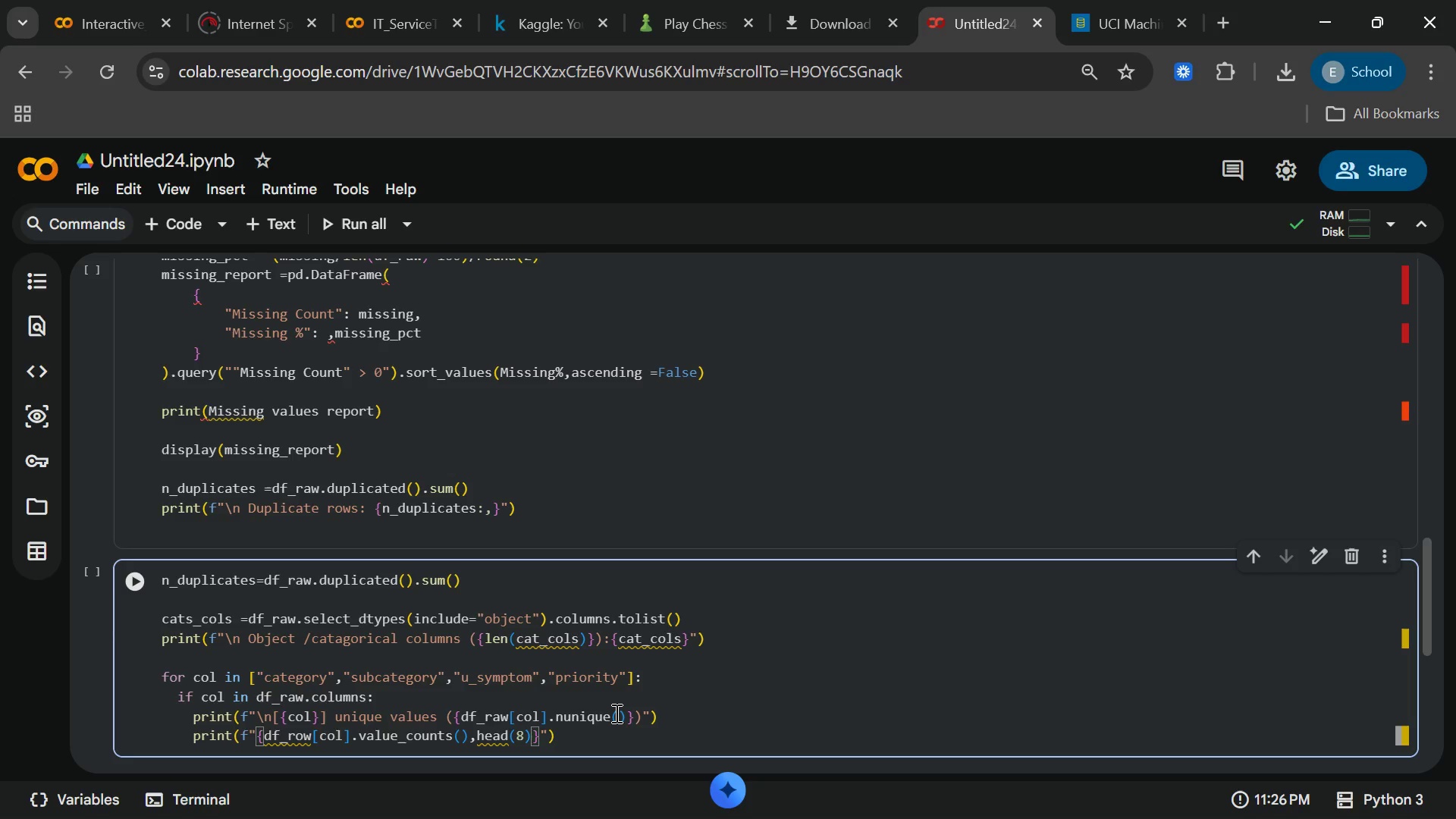 
key(ArrowLeft)
 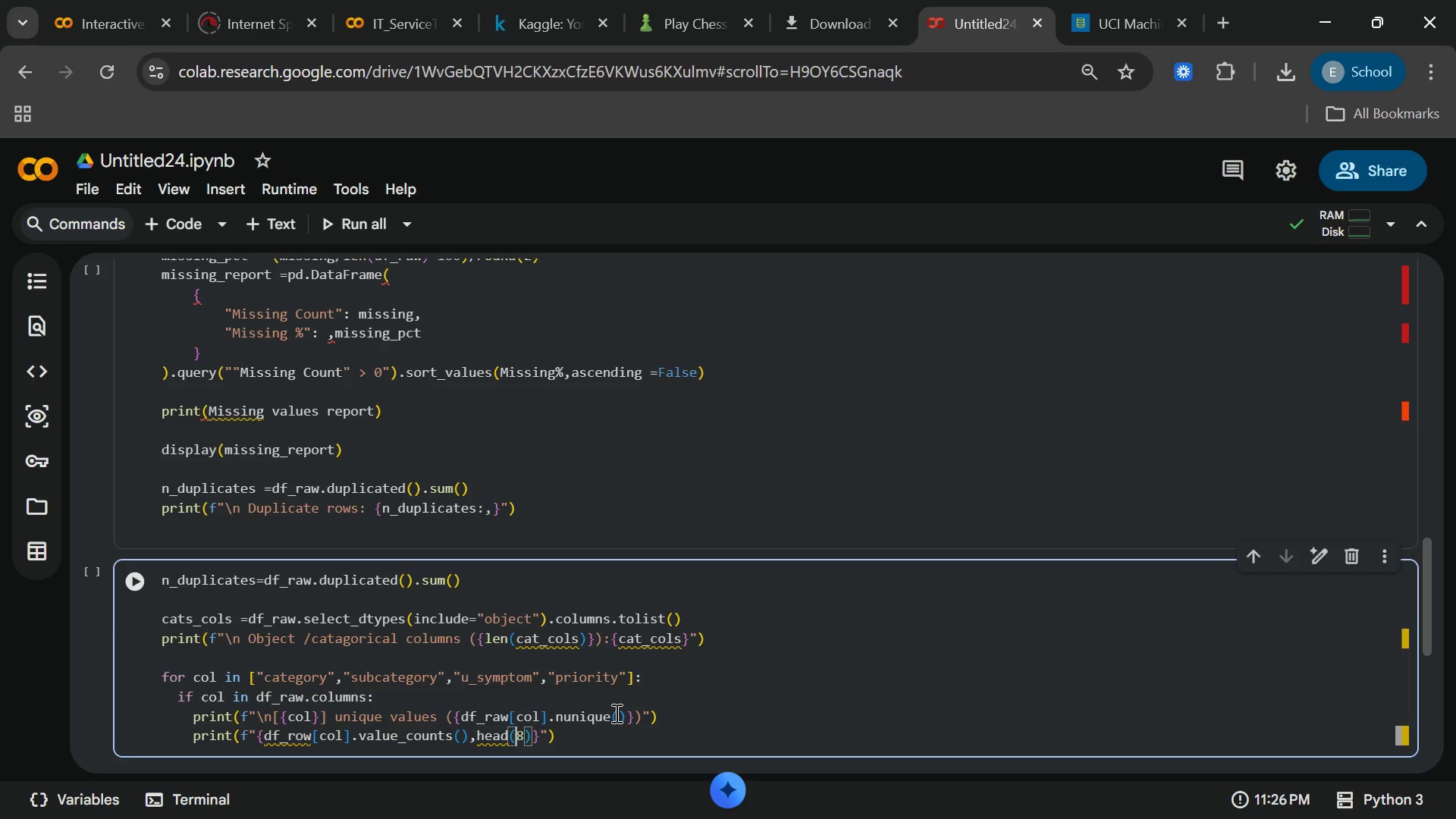 
key(ArrowLeft)
 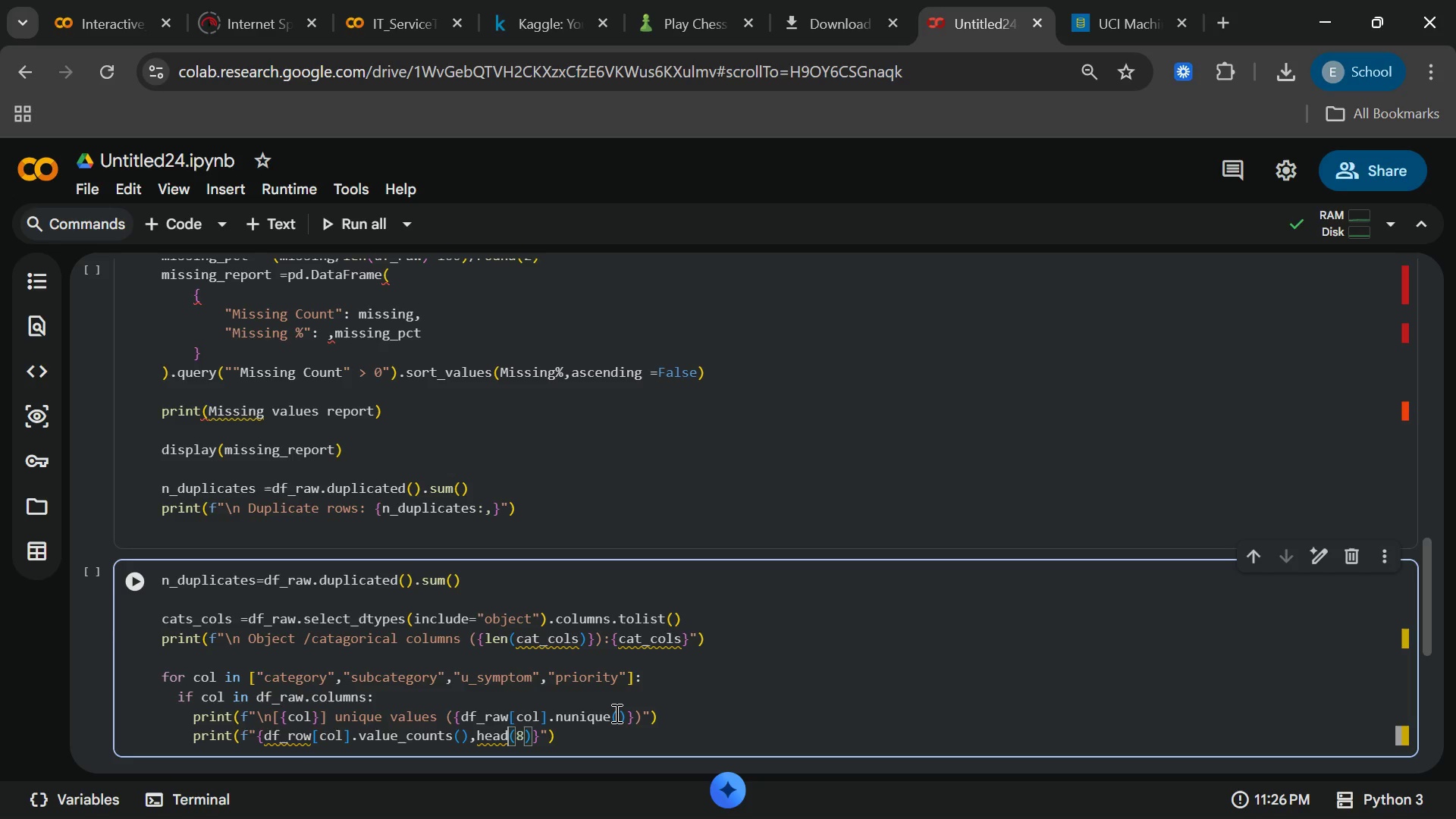 
key(ArrowLeft)
 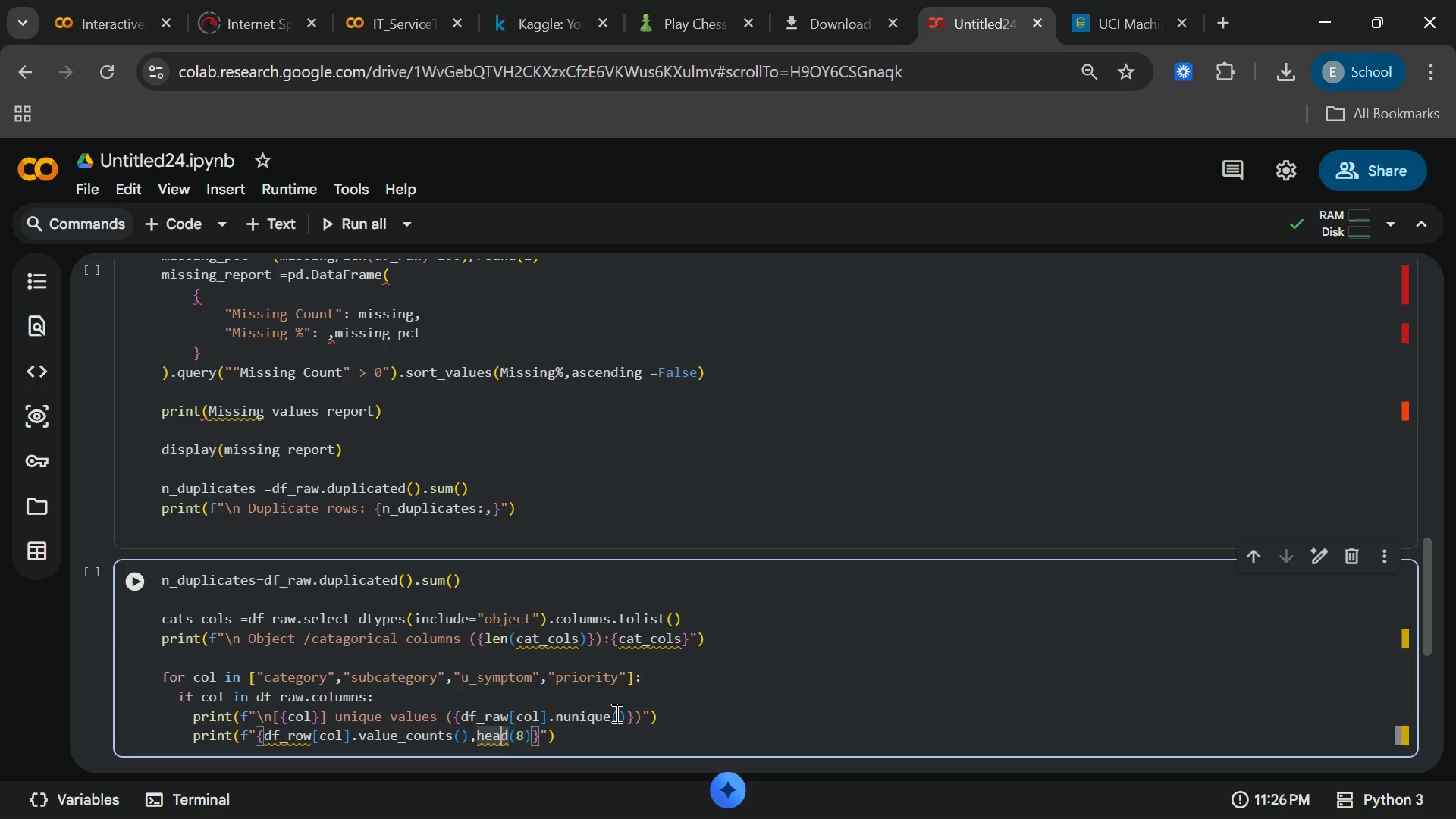 
key(ArrowLeft)
 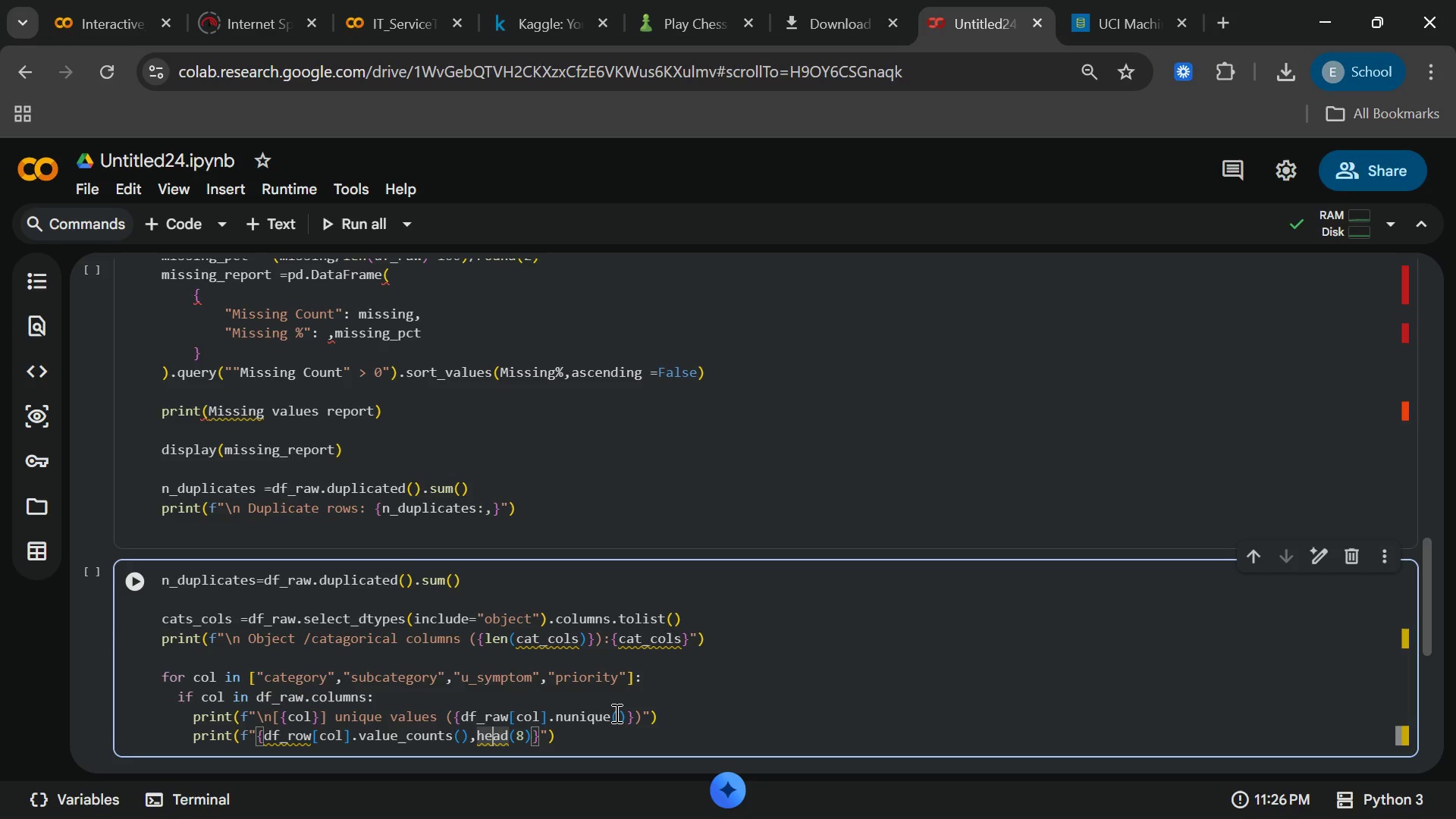 
key(ArrowLeft)
 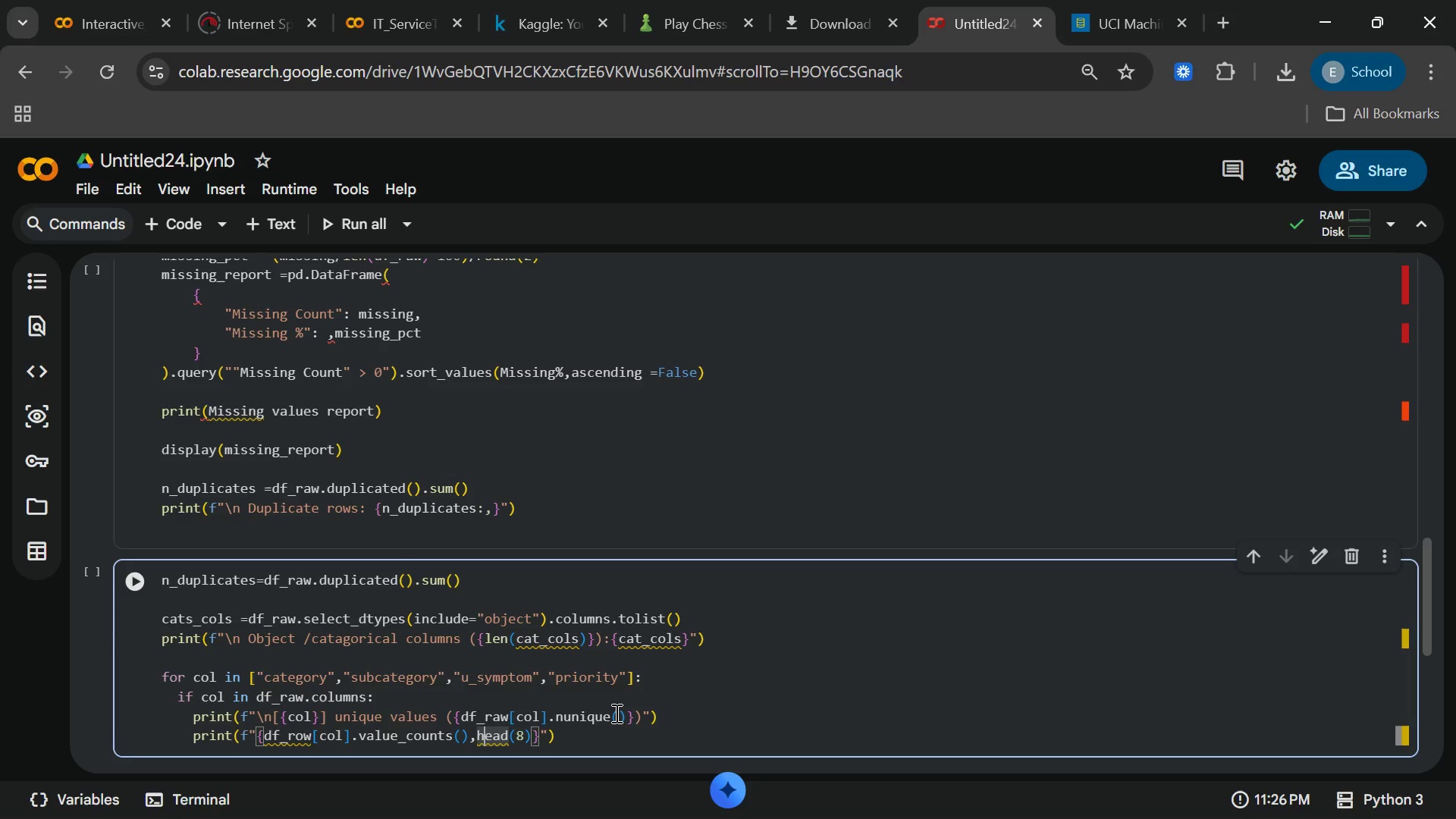 
key(ArrowLeft)
 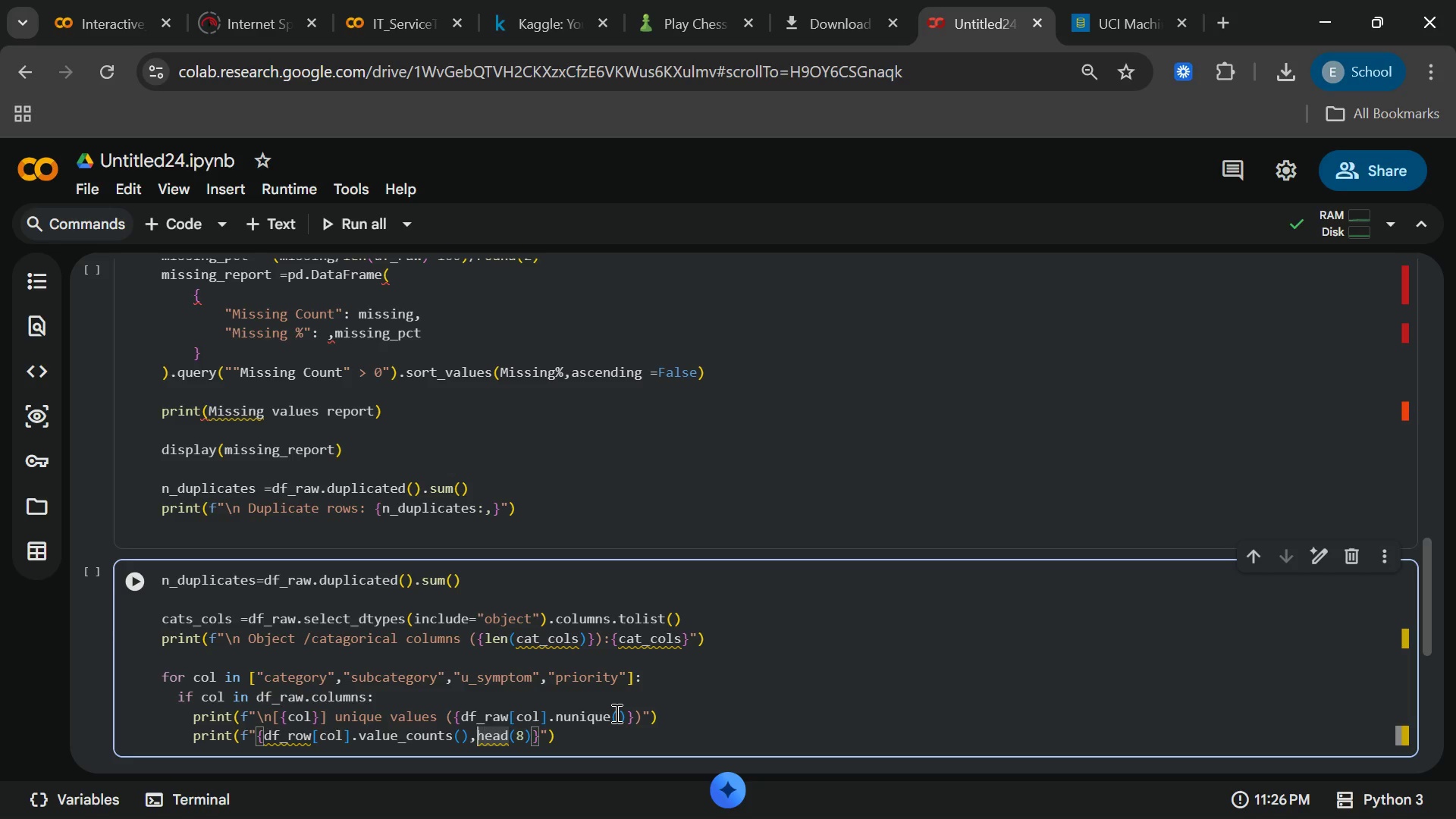 
key(ArrowLeft)
 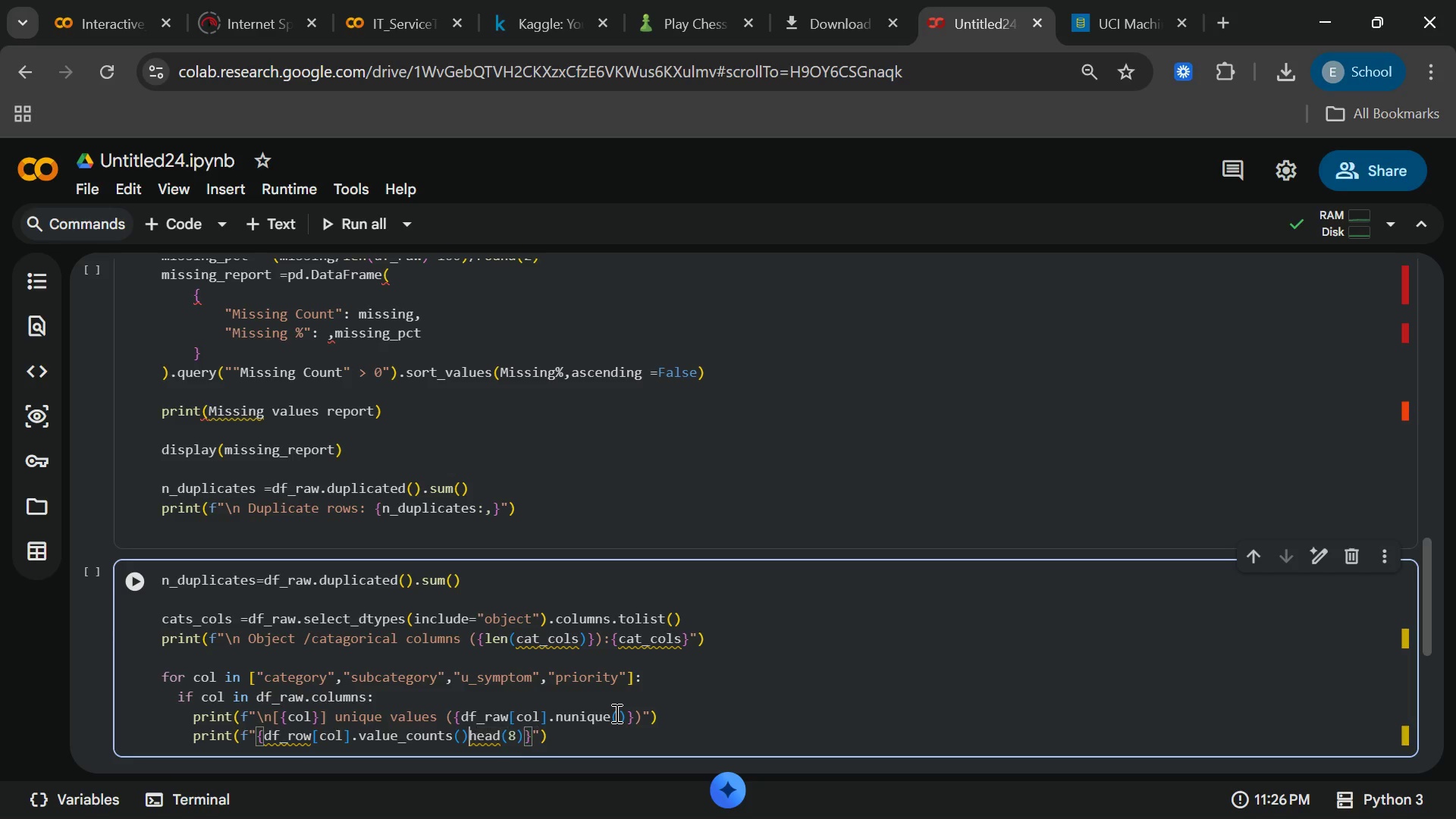 
key(Backspace)
 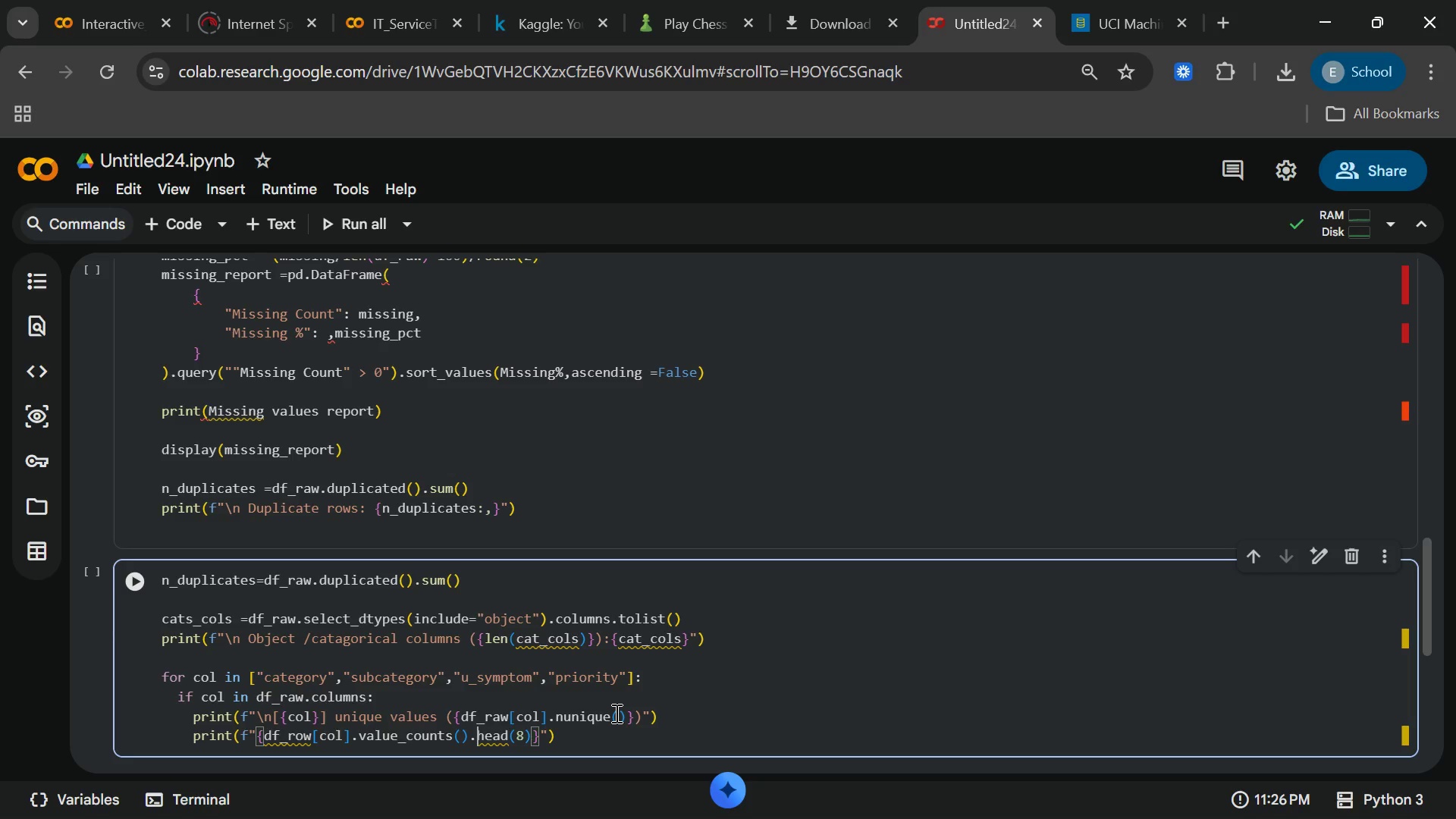 
key(Period)
 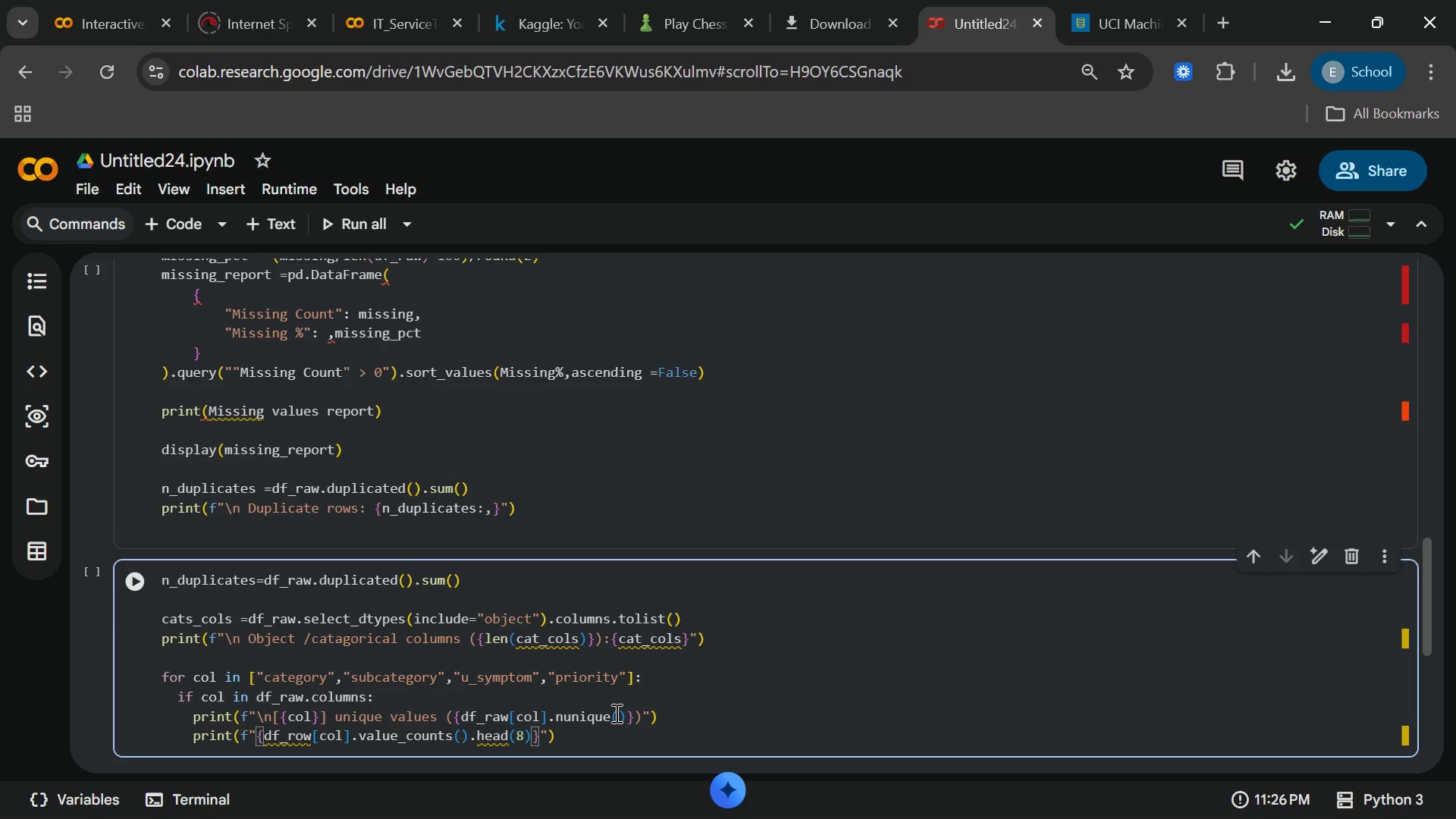 
key(ArrowRight)
 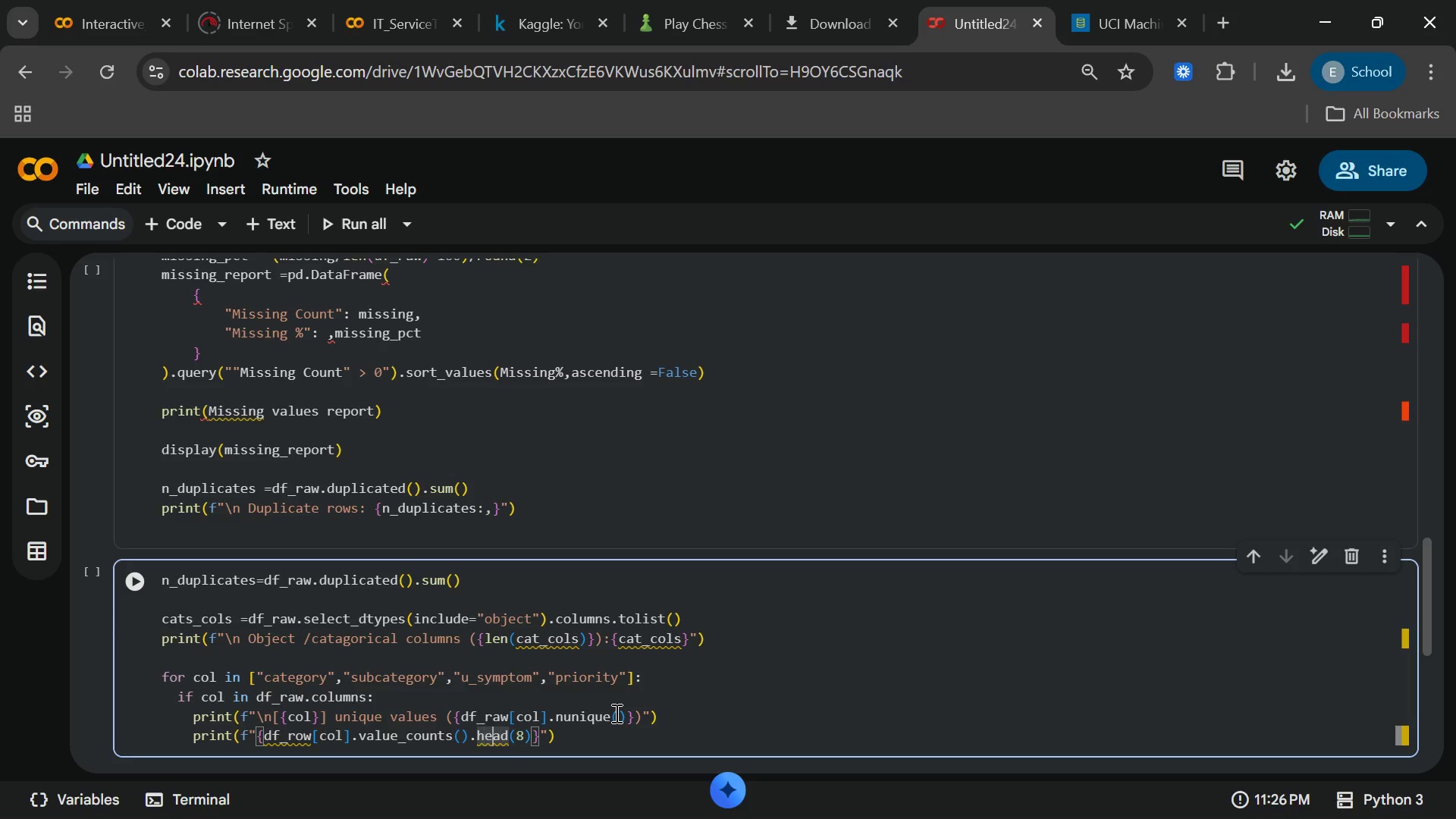 
key(ArrowRight)
 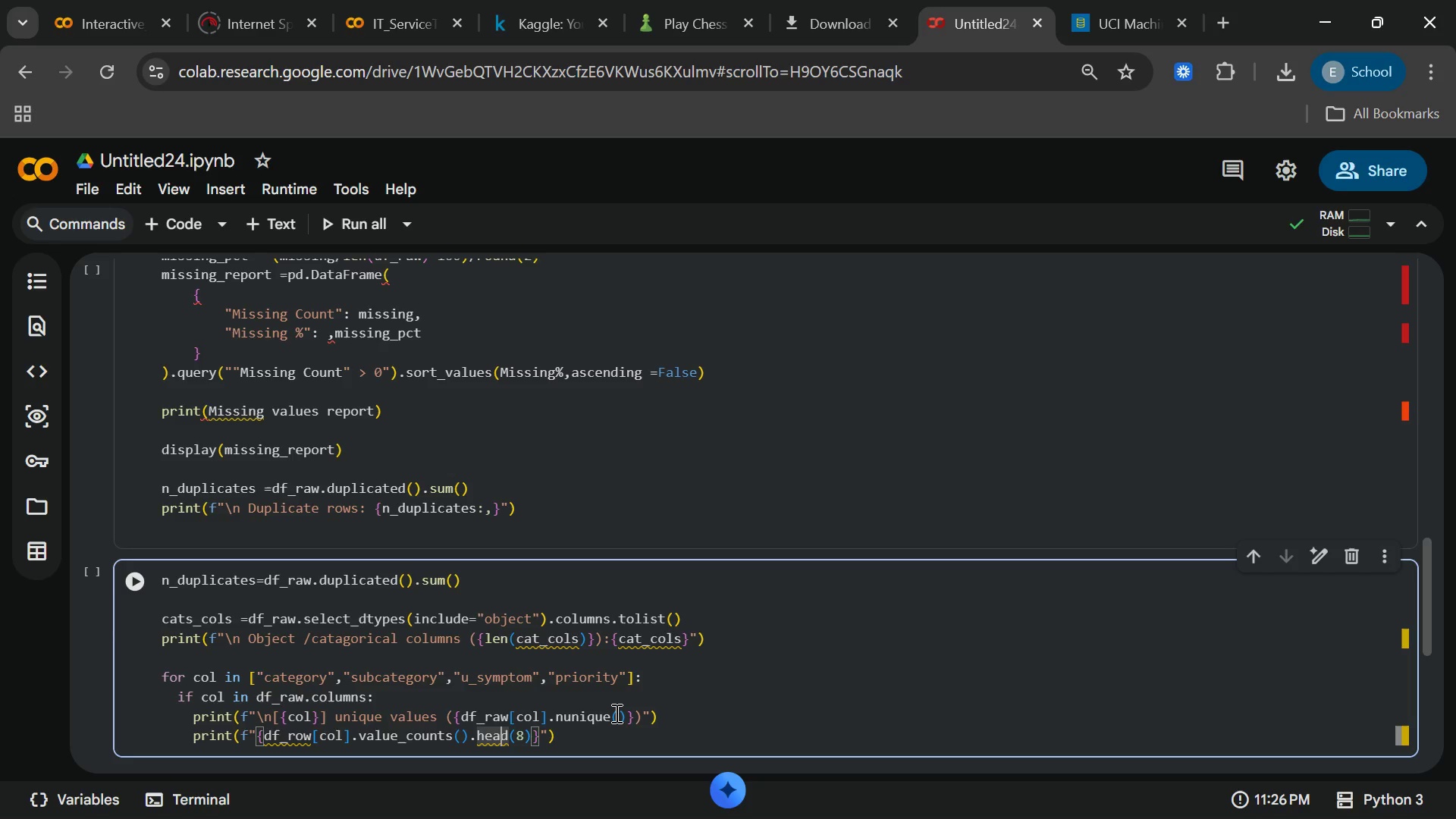 
hold_key(key=ArrowRight, duration=0.55)
 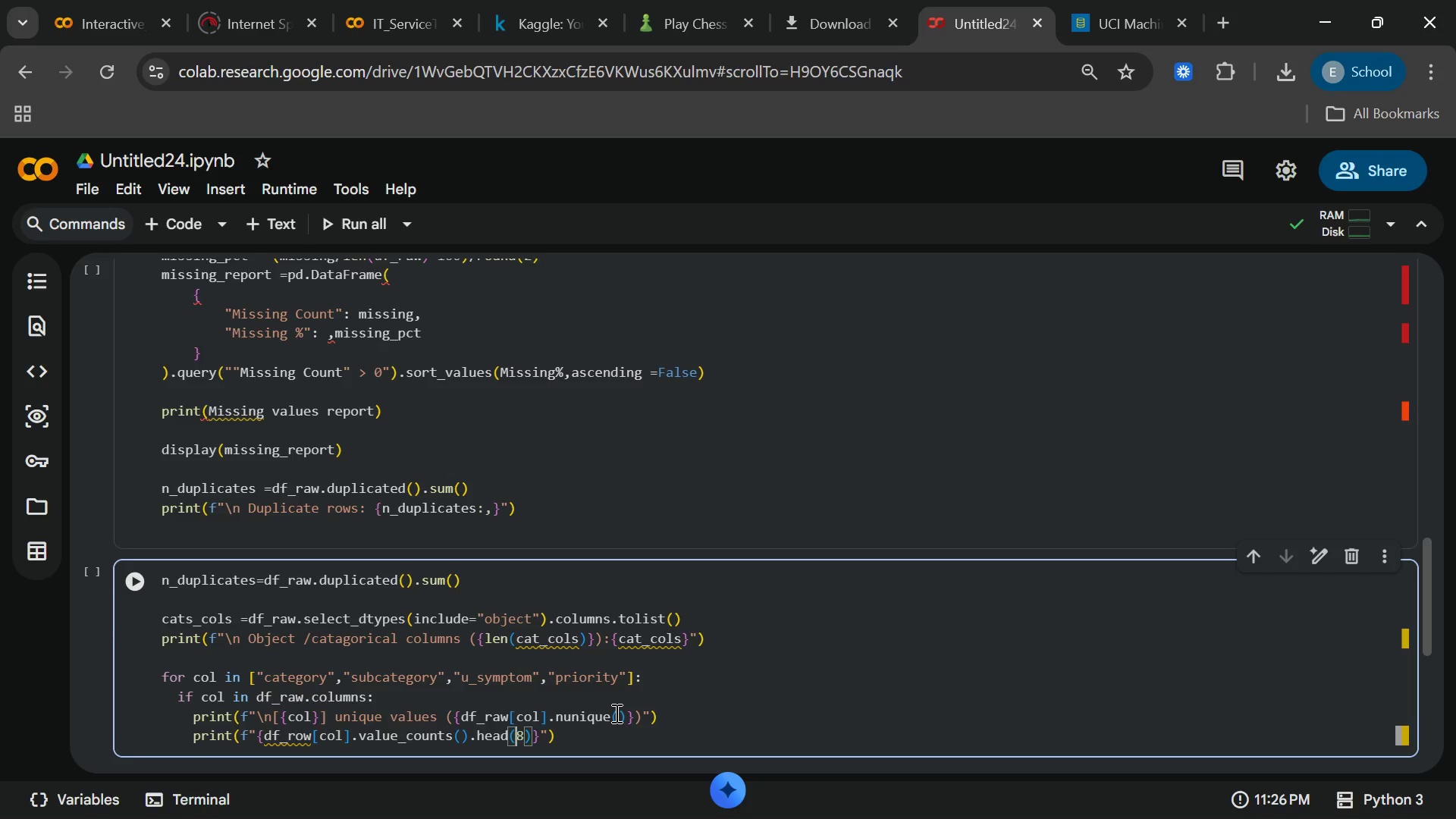 
key(ArrowRight)
 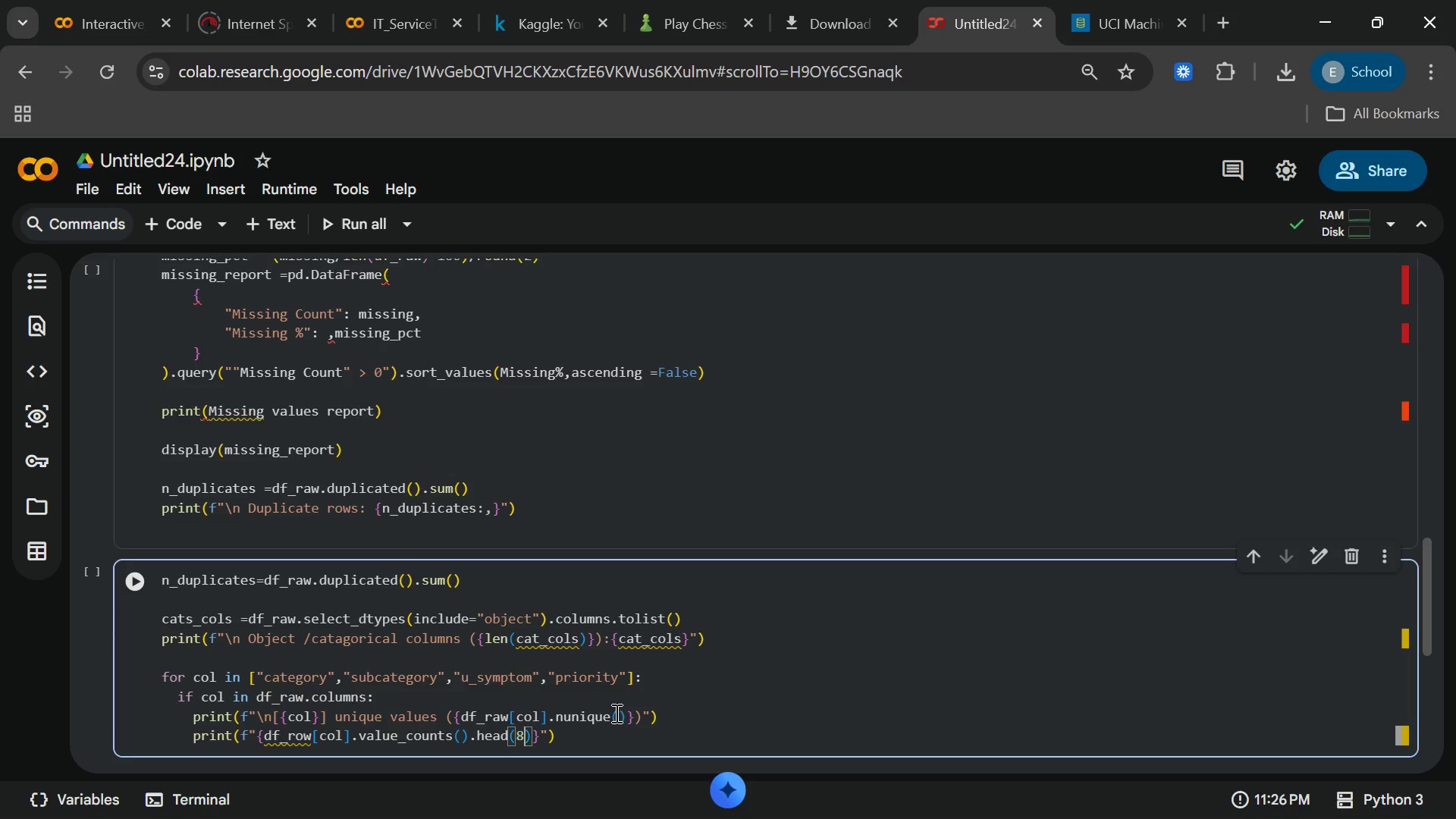 
key(ArrowRight)
 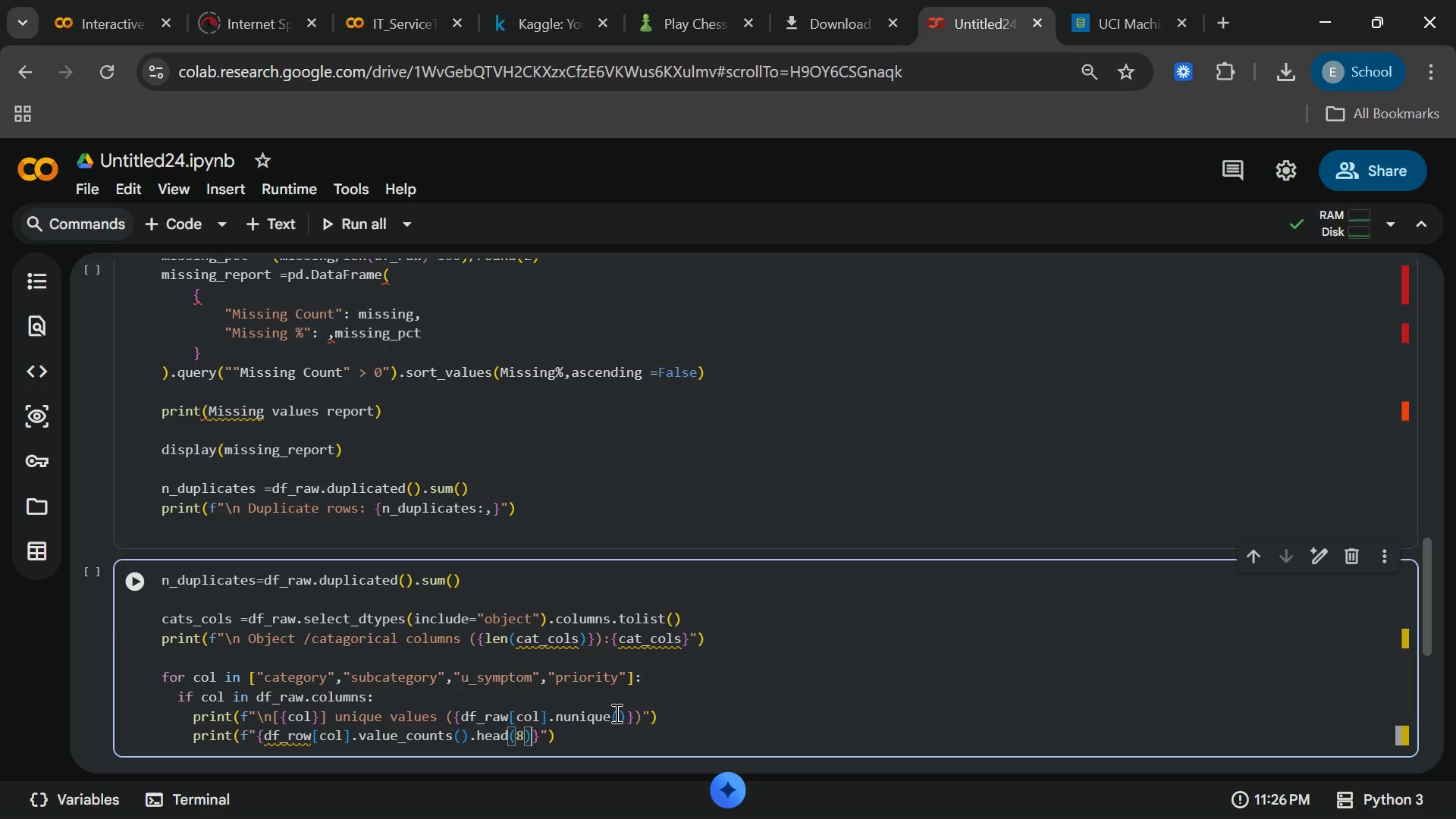 
key(ArrowRight)
 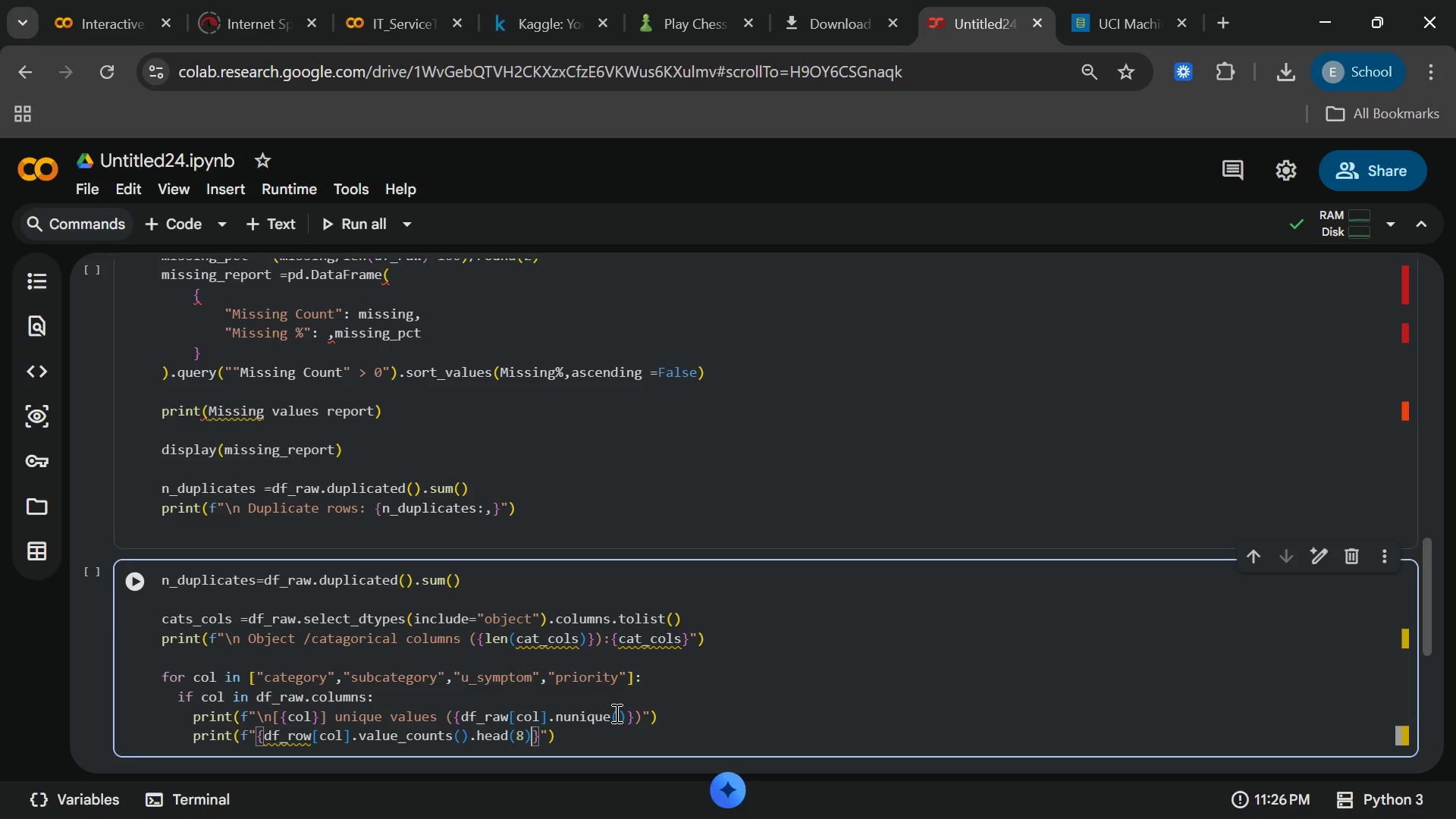 
type(.to_i)
key(Backspace)
type(dict)
 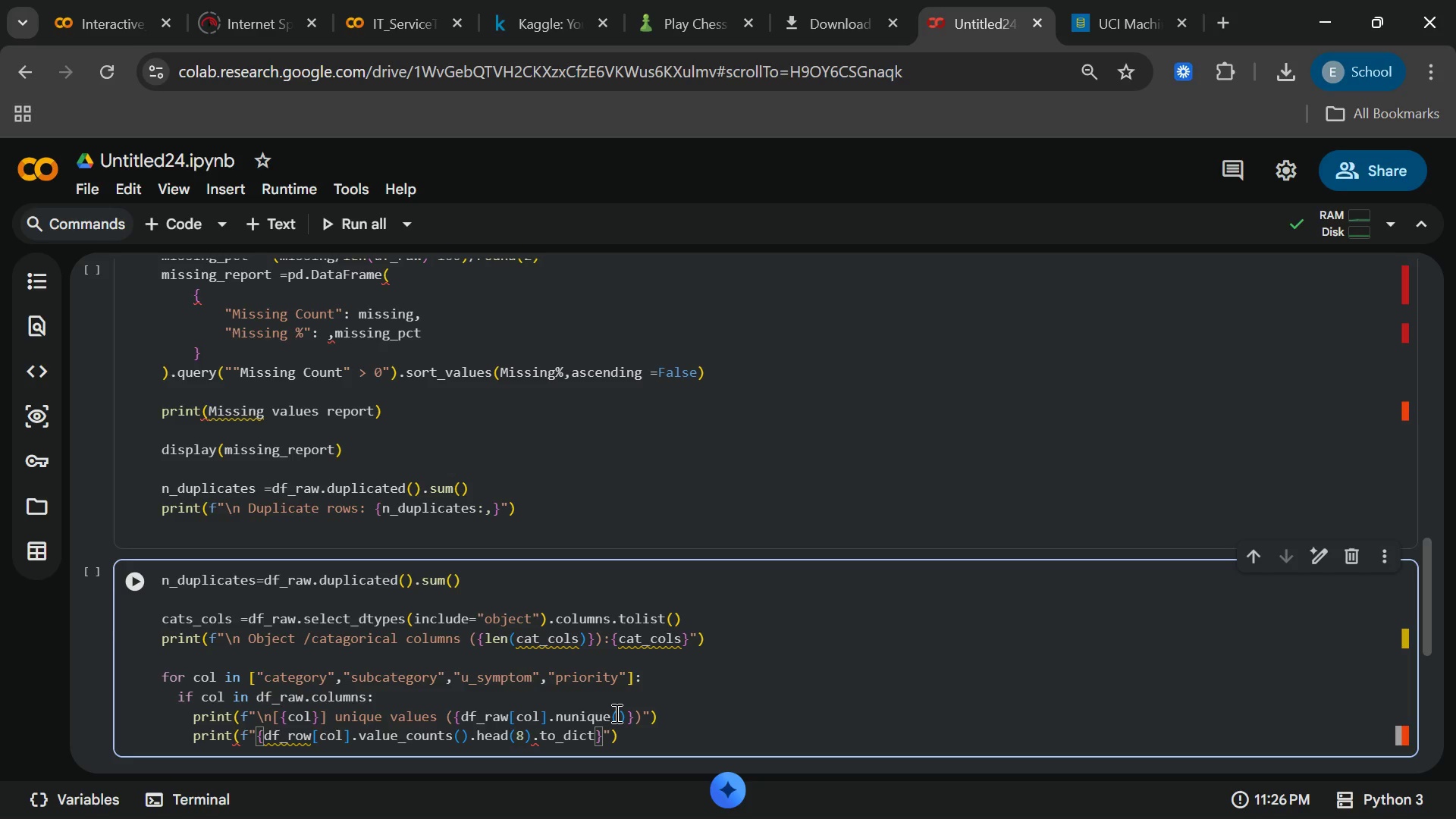 
key(Shift+9)
 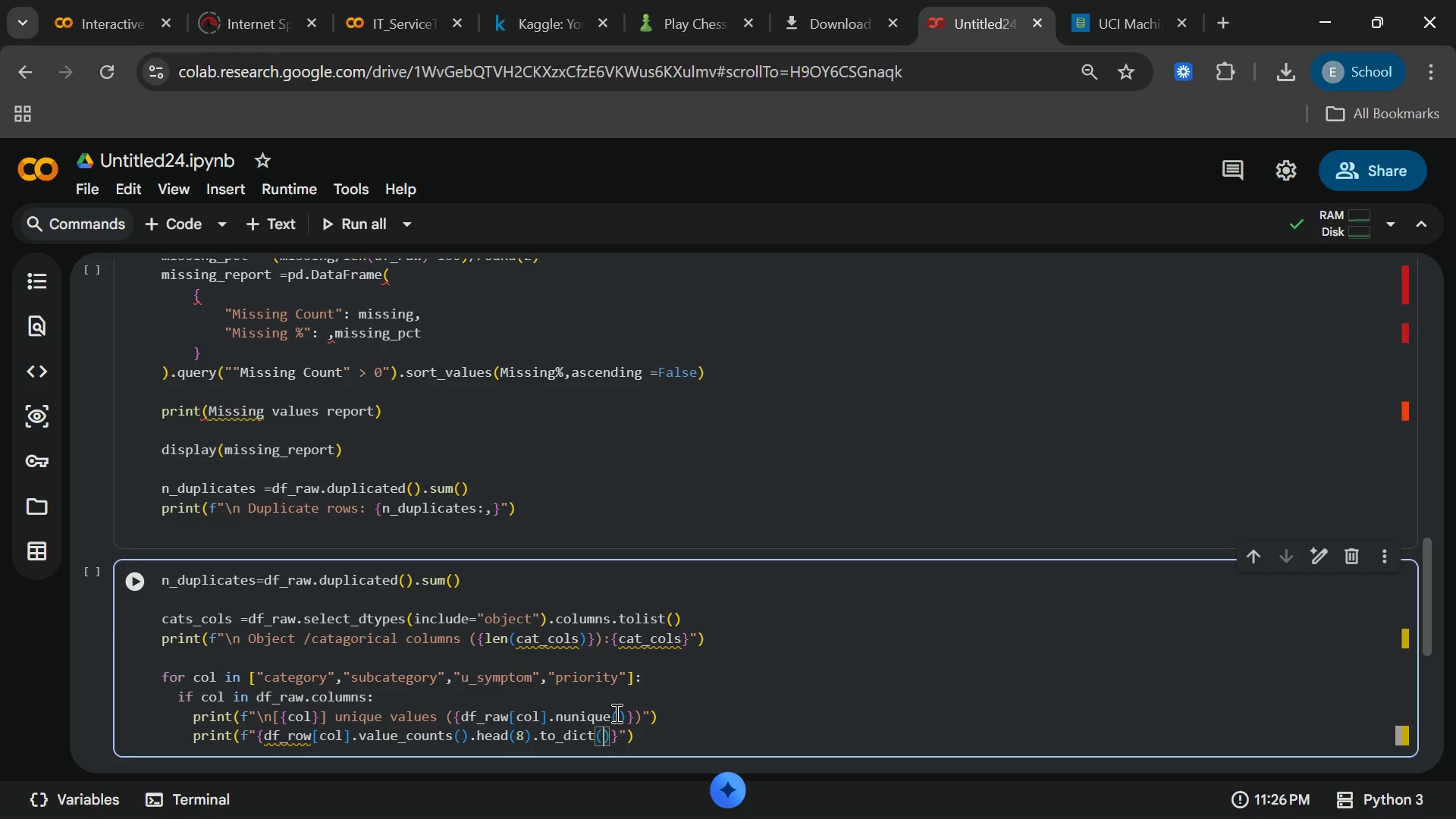 
key(ArrowRight)
 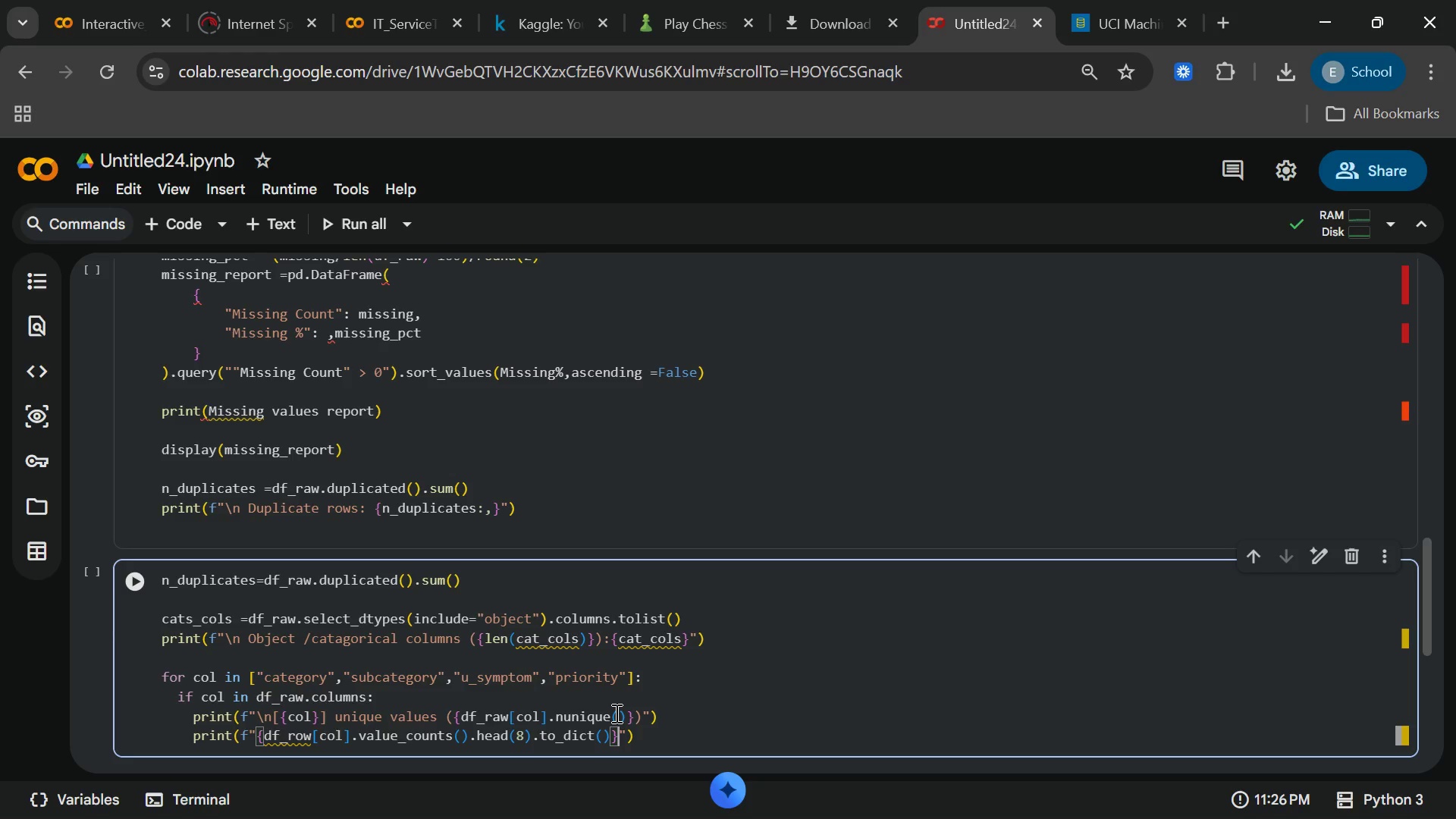 
key(ArrowRight)
 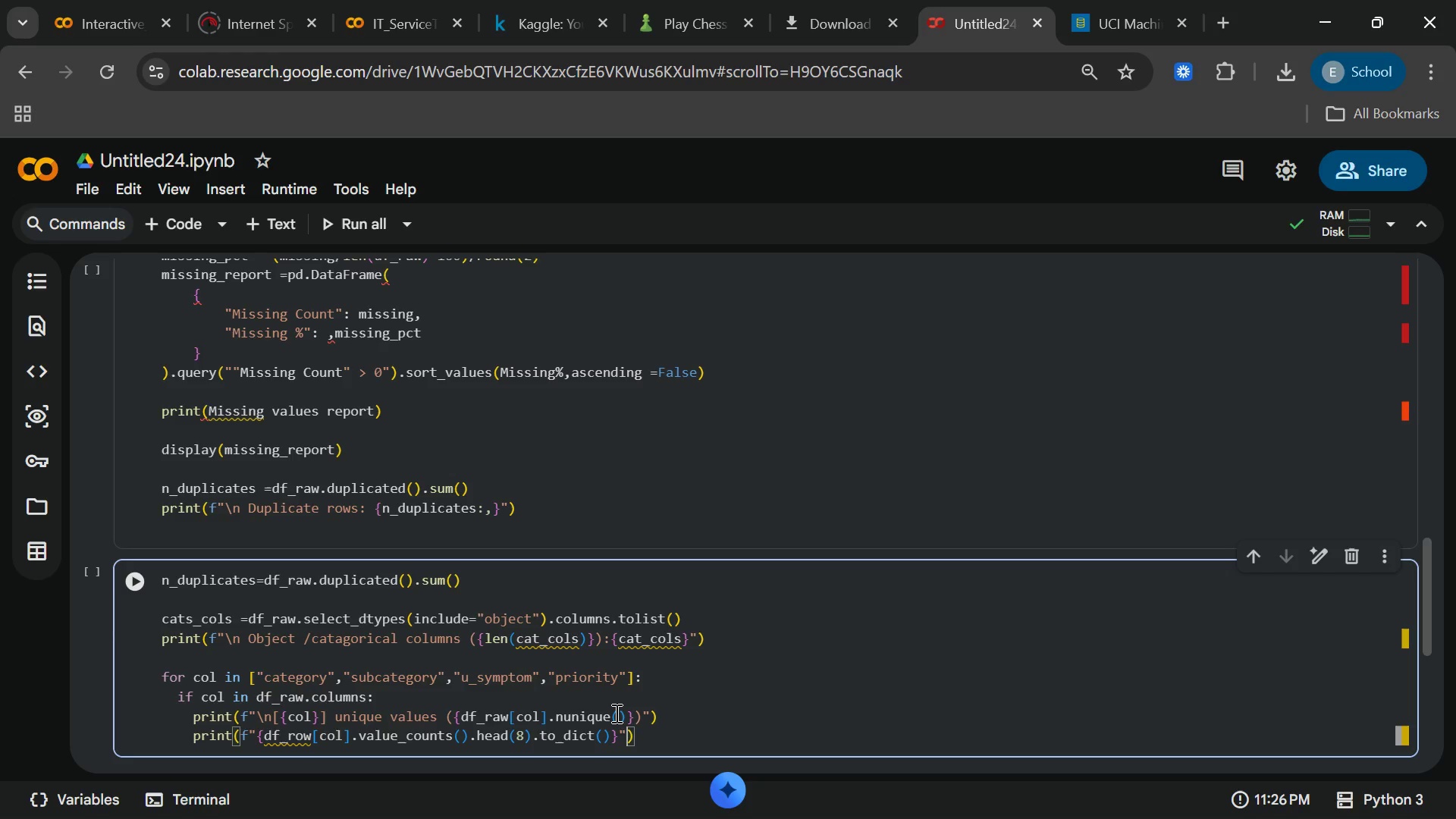 
key(ArrowRight)
 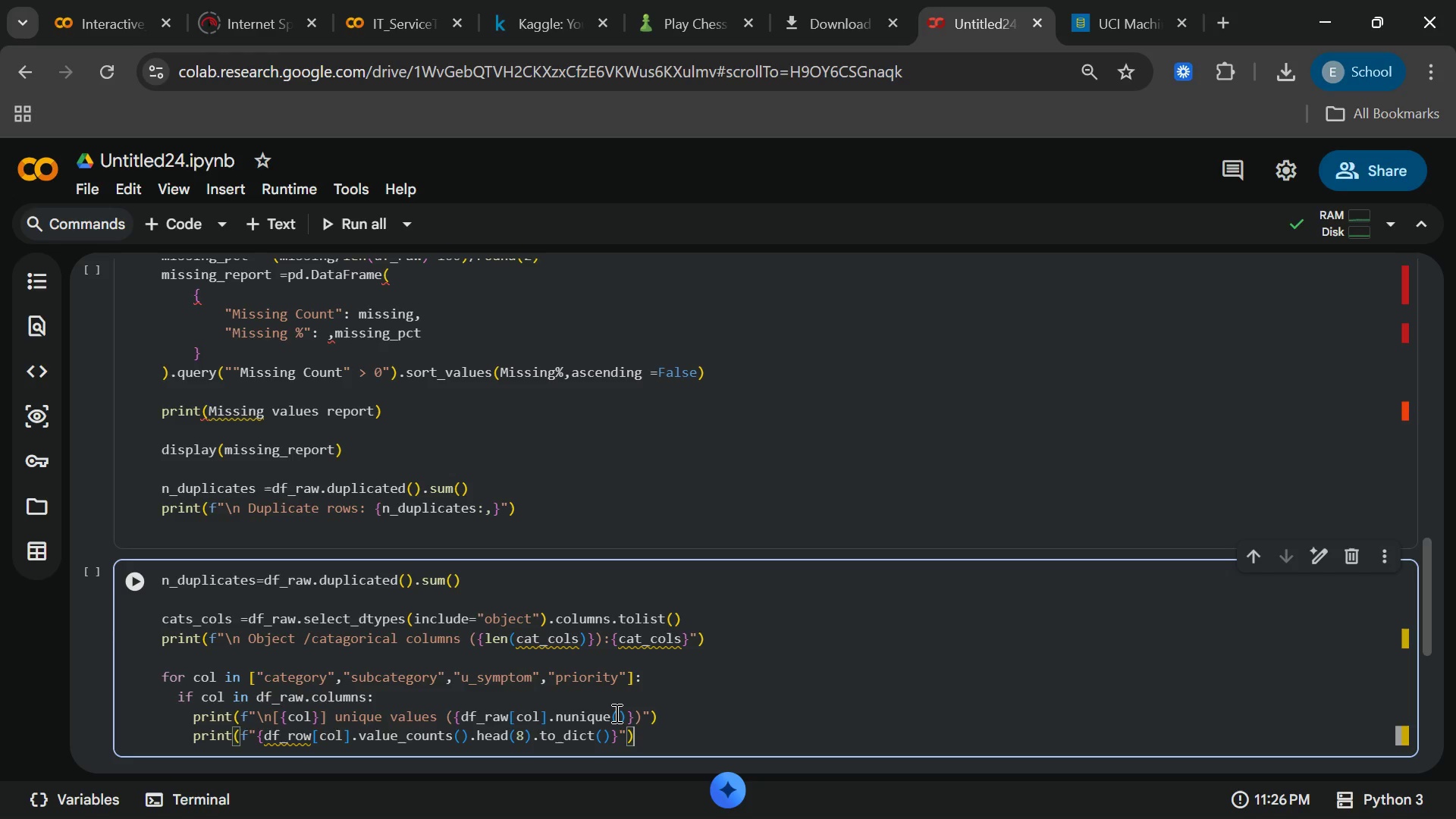 
key(ArrowRight)
 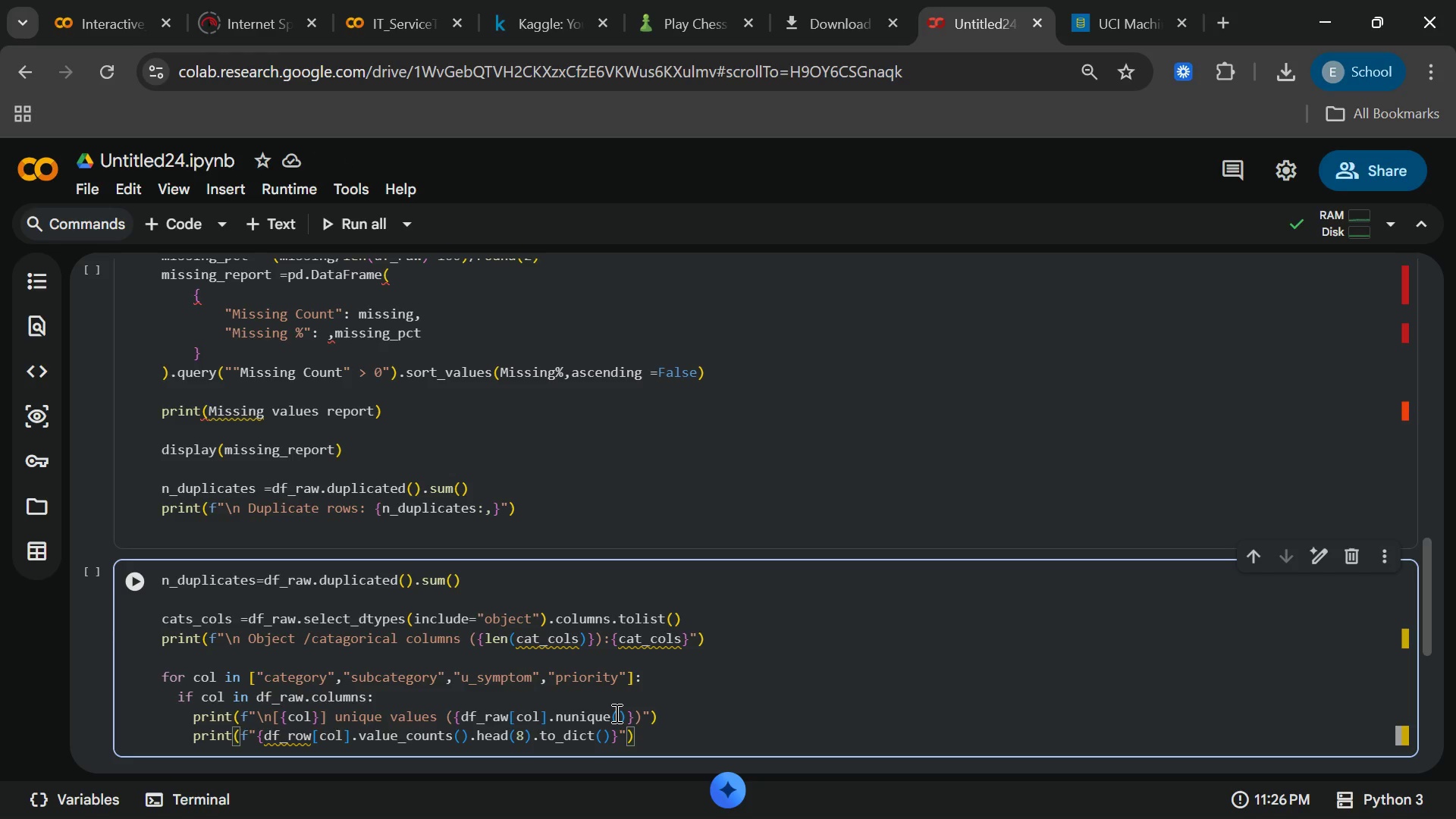 
wait(5.89)
 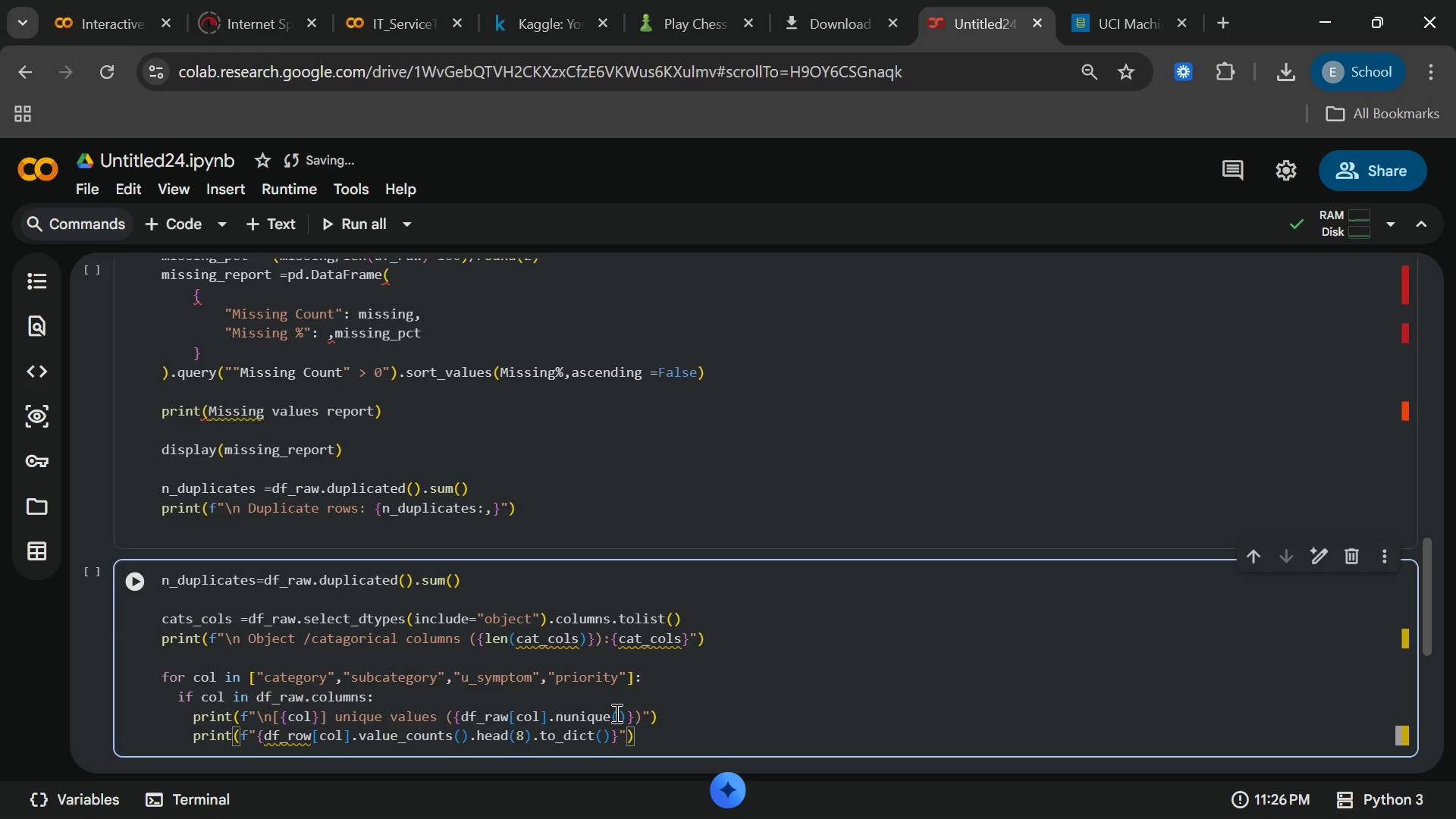 
scroll: coordinate [635, 686], scroll_direction: down, amount: 2.0
 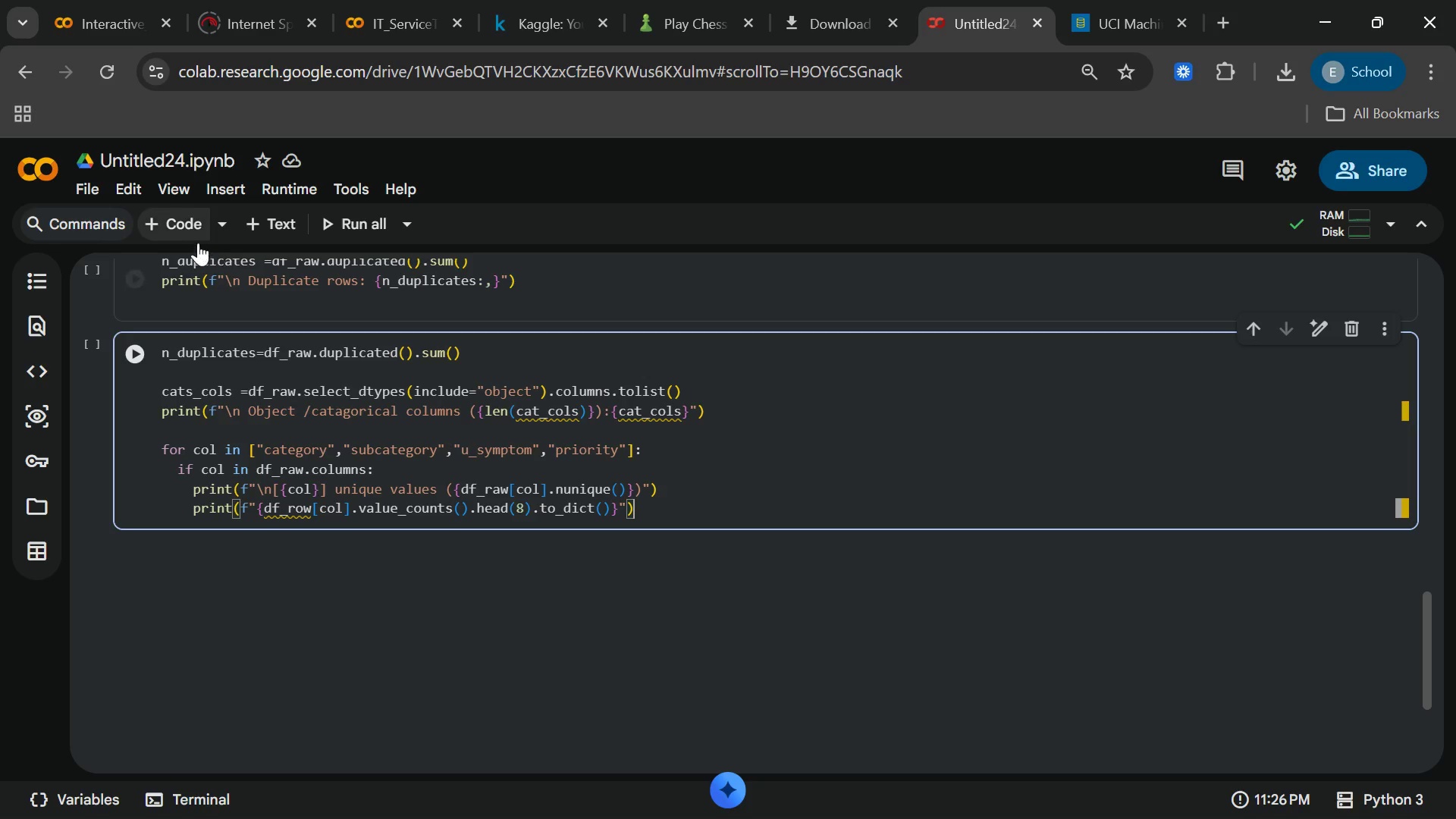 
mouse_move([180, 246])
 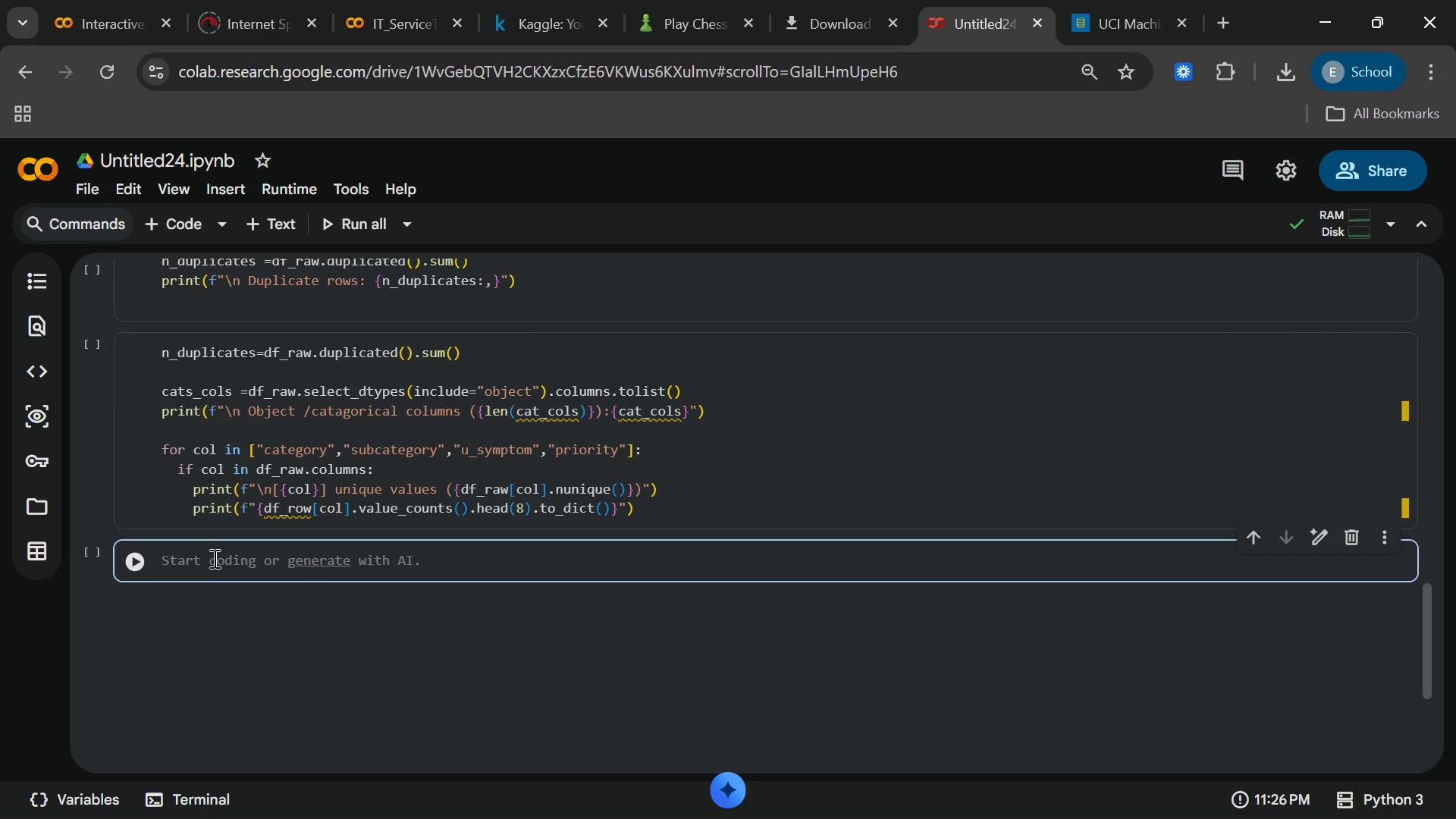 
left_click([213, 558])
 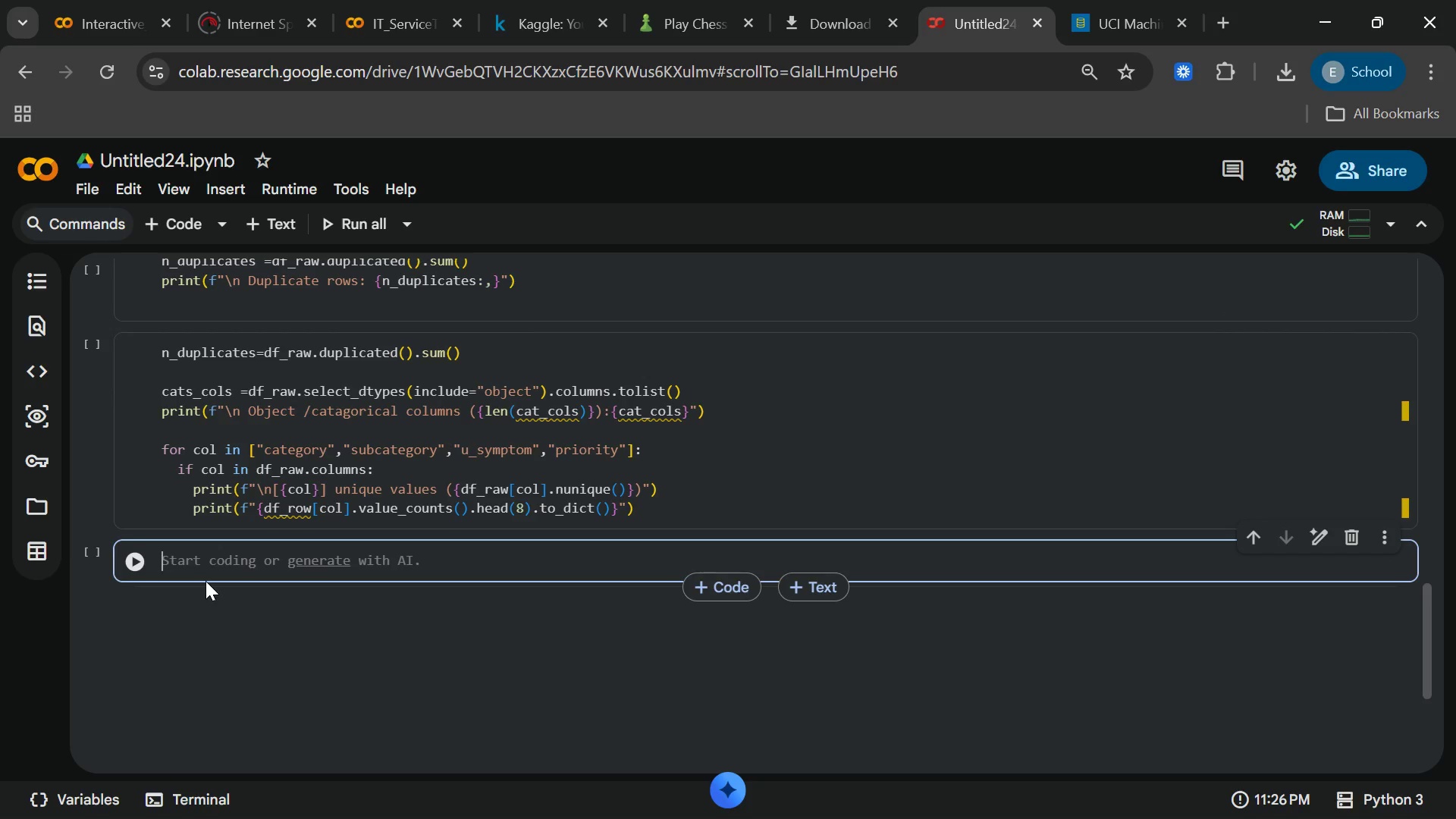 
type(df =df_raw.copy()
 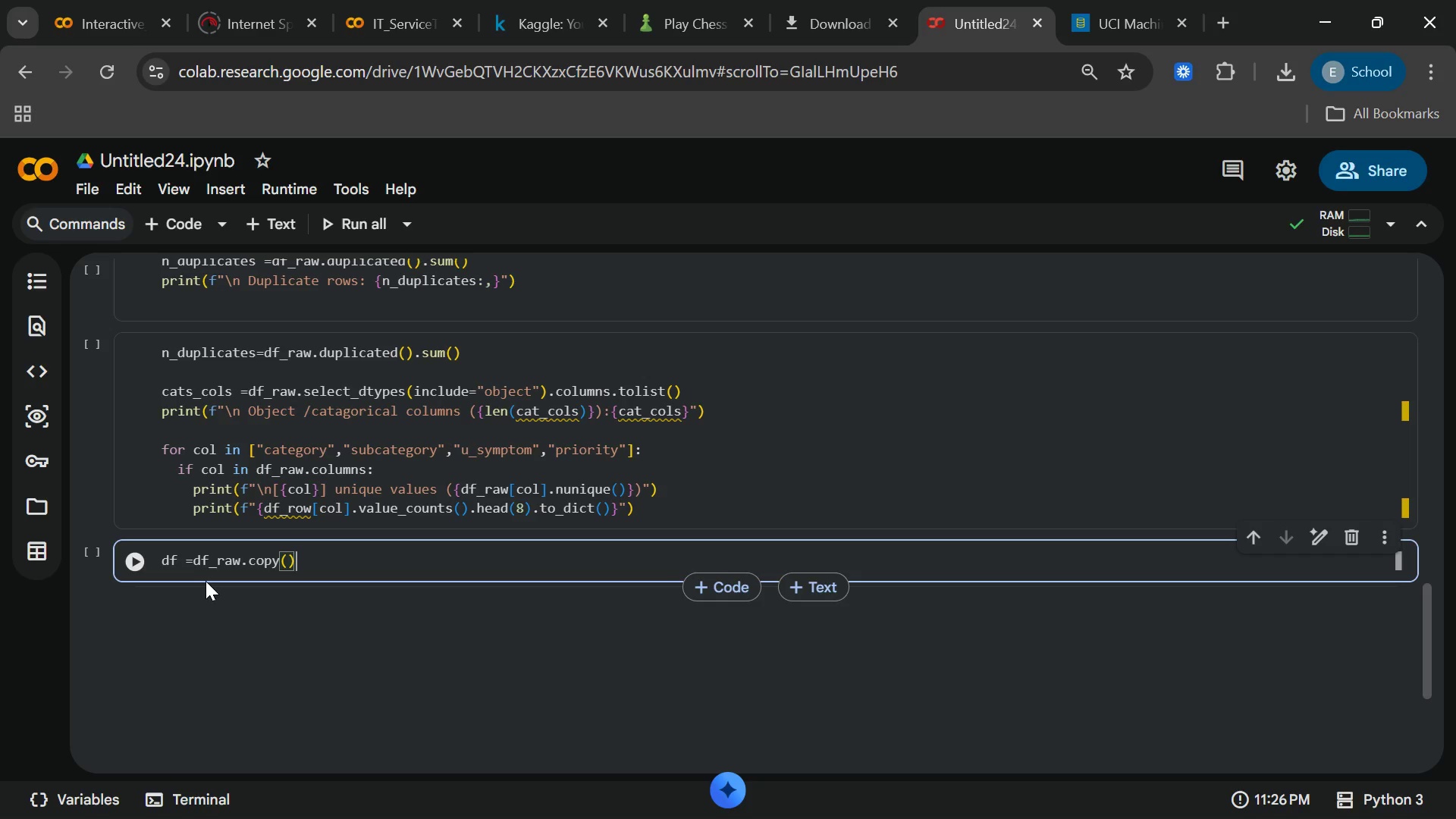 
key(ArrowRight)
 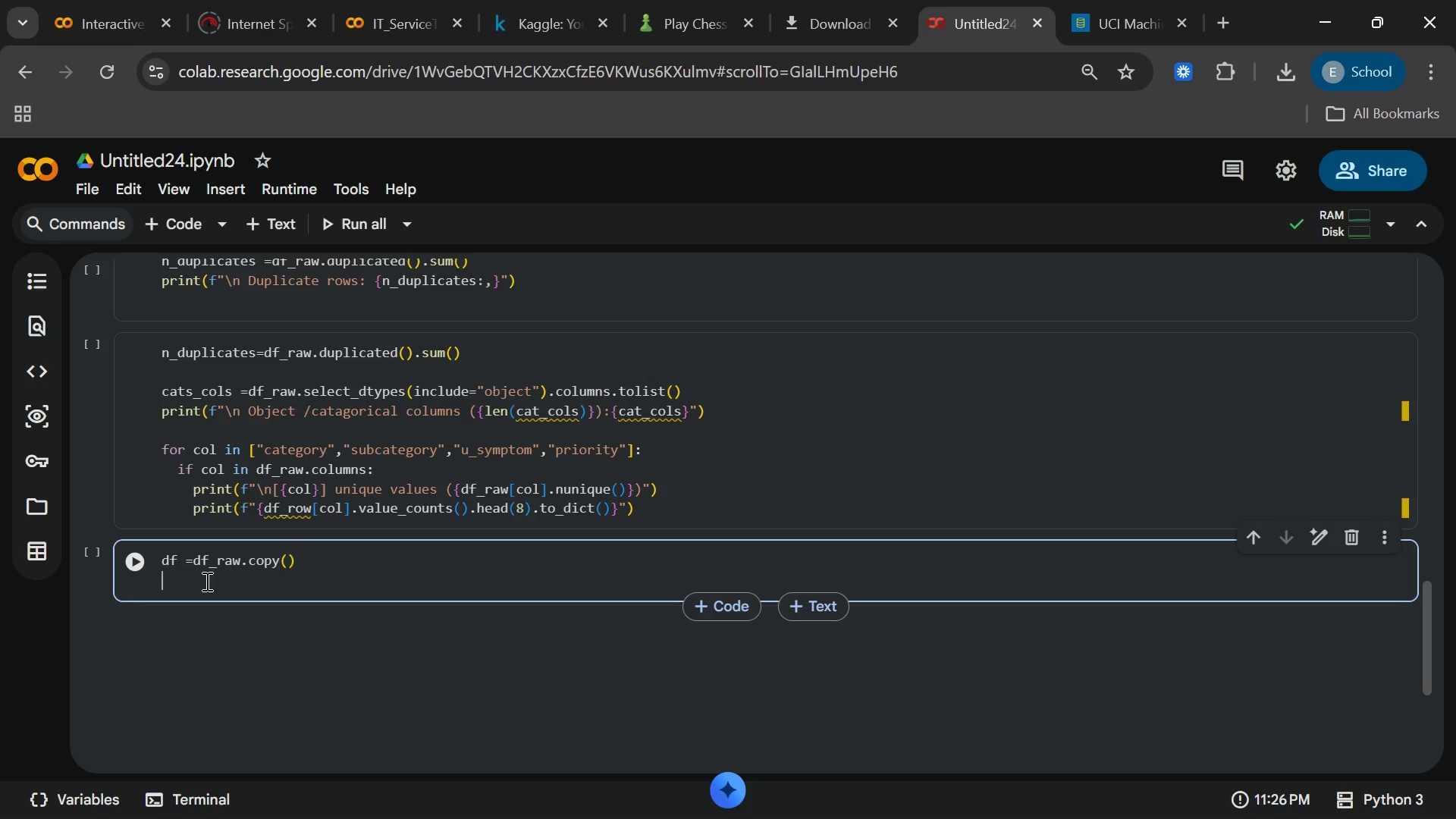 
key(Enter)
 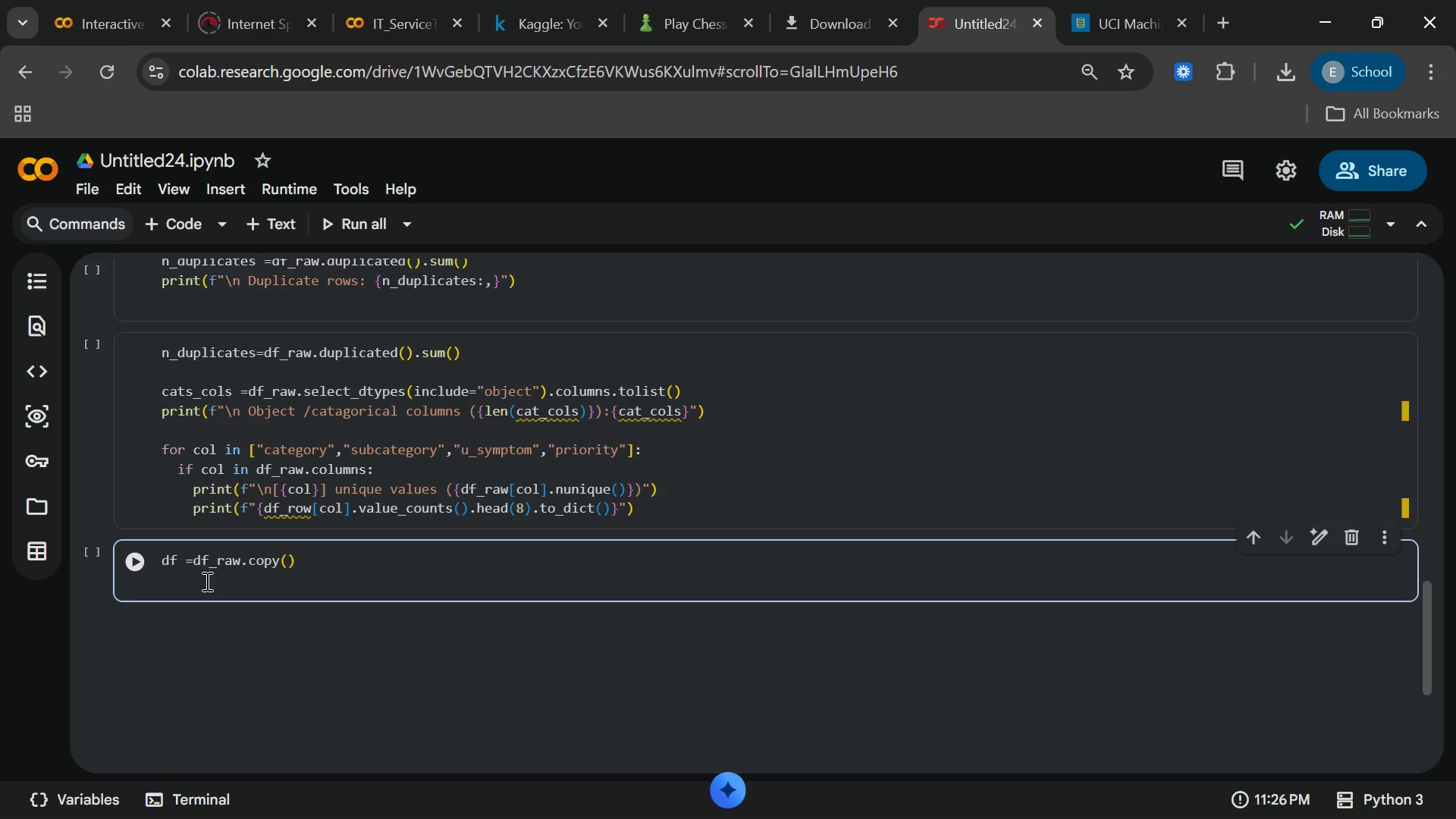 
wait(5.95)
 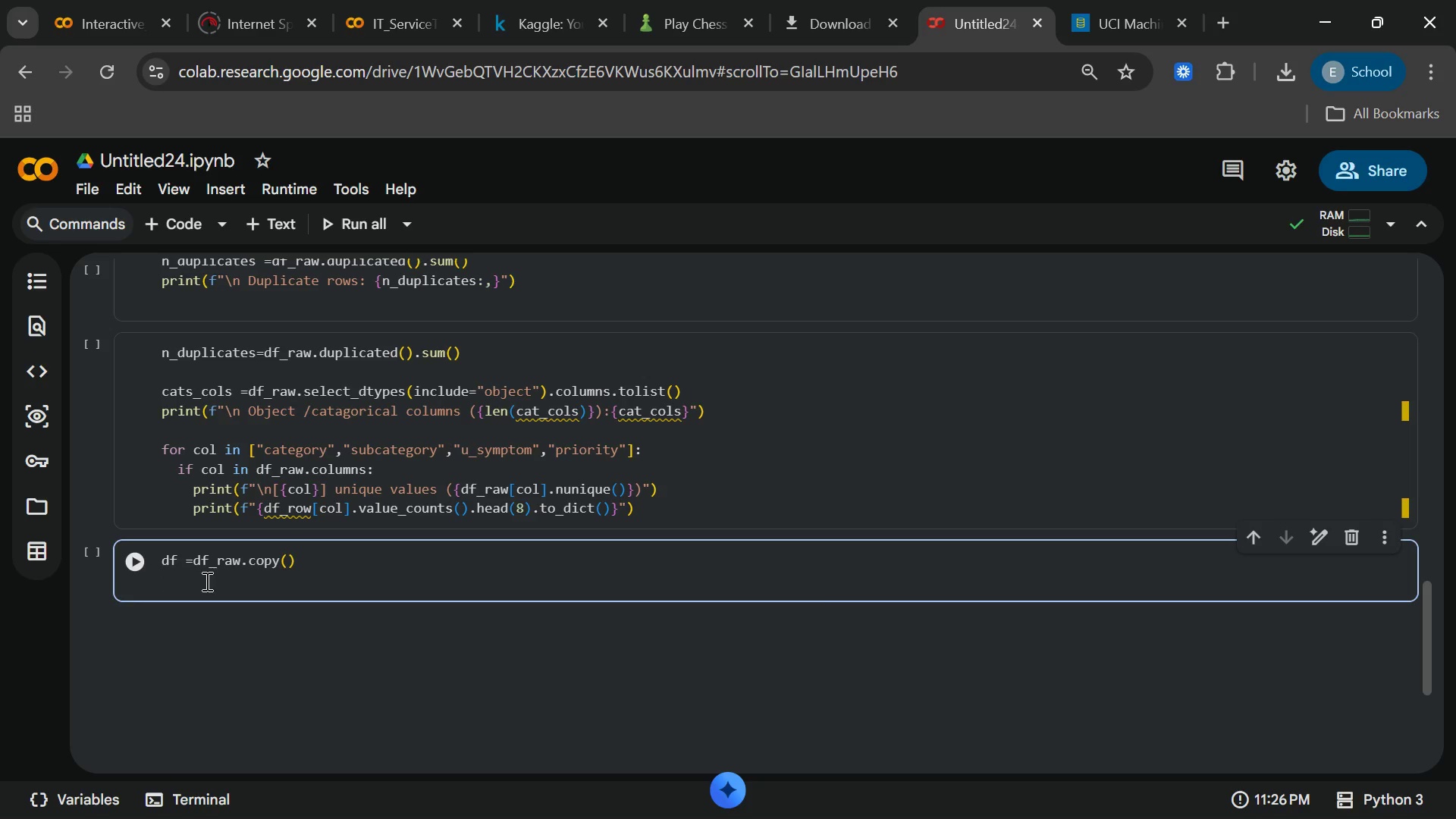 
key(Enter)
 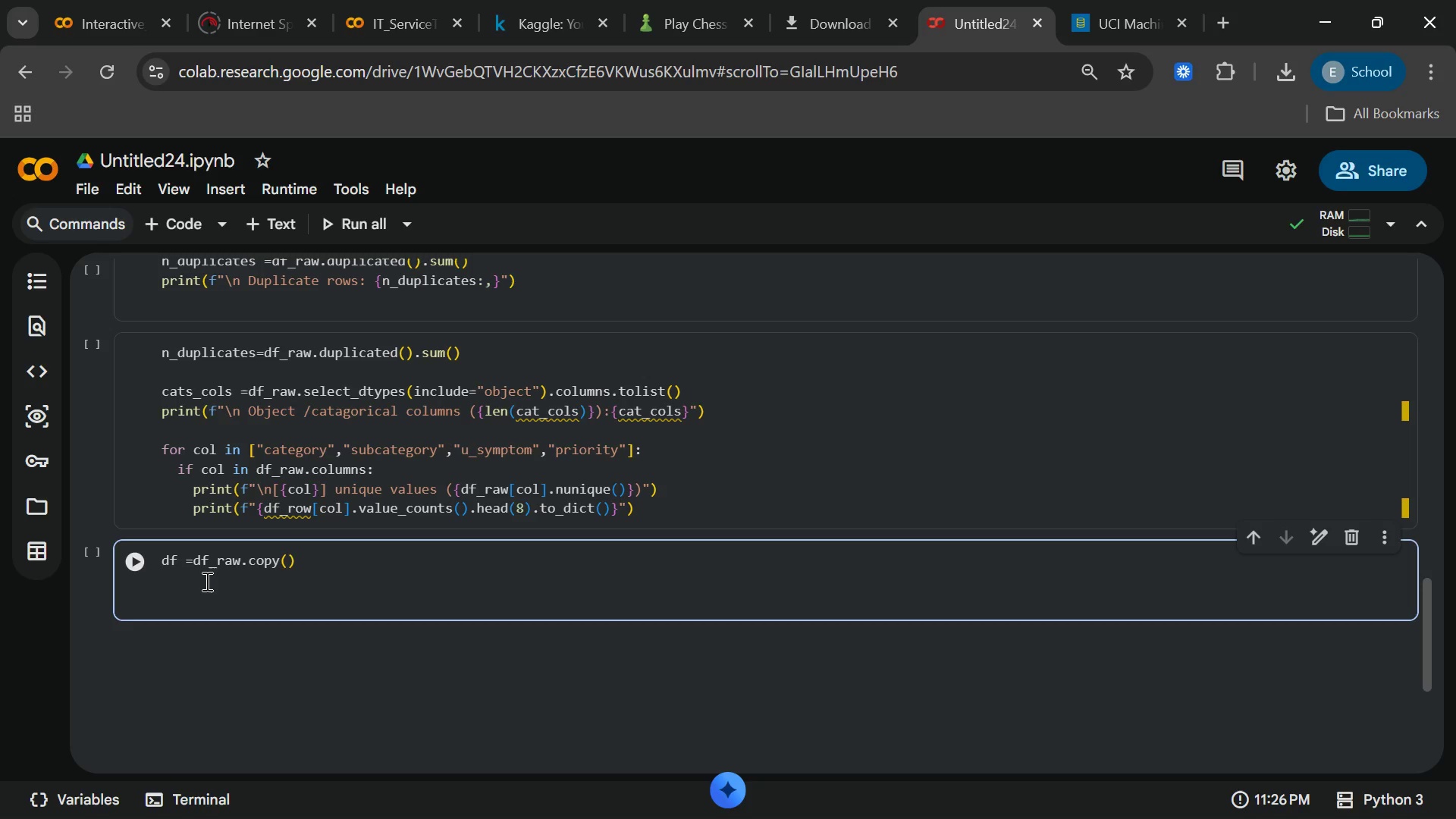 
type(TIE)
key(Backspace)
type(MESTAMP_col)
key(Backspace)
key(Backspace)
key(Backspace)
type(COLS =[)
 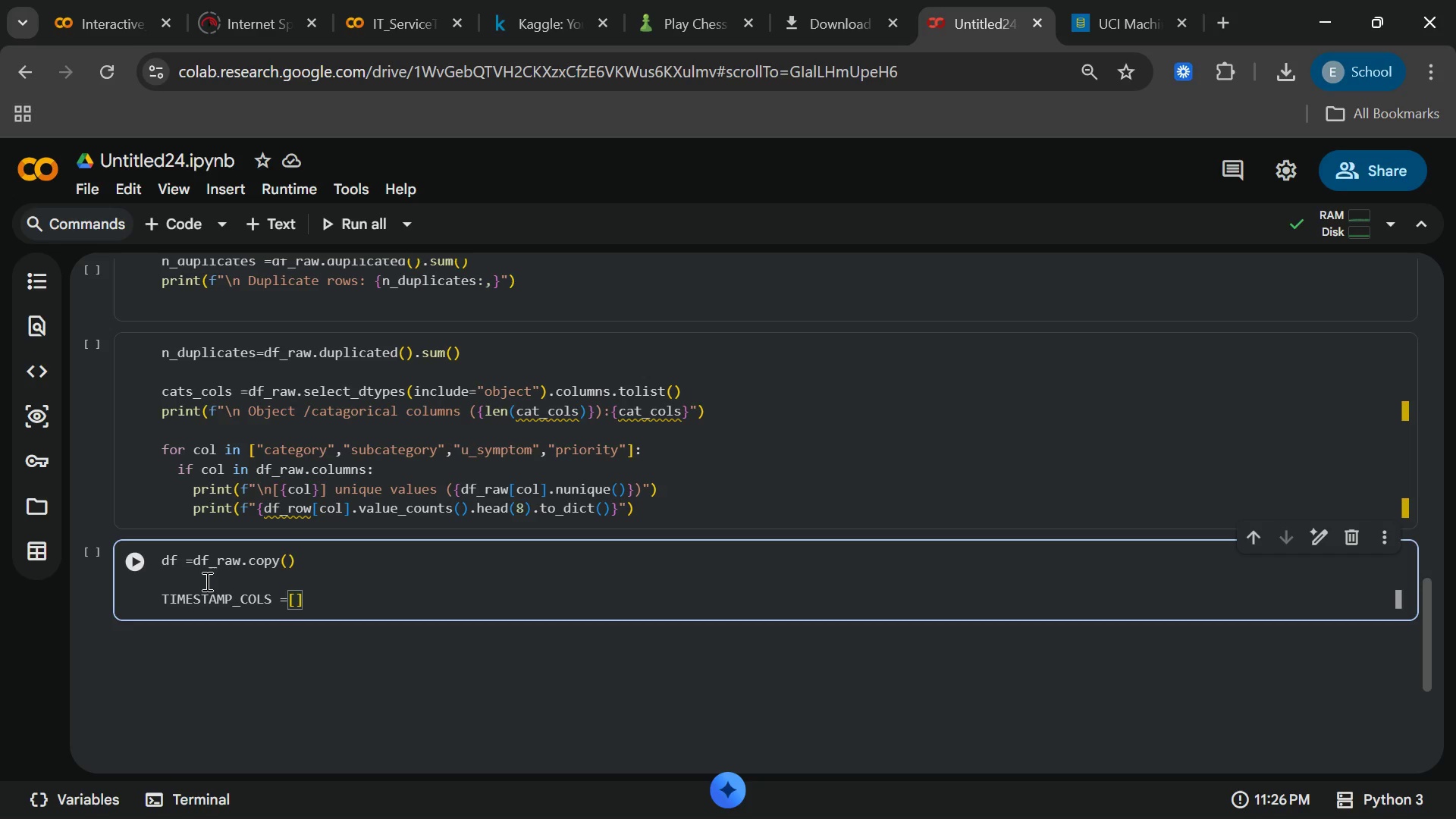 
key(Enter)
 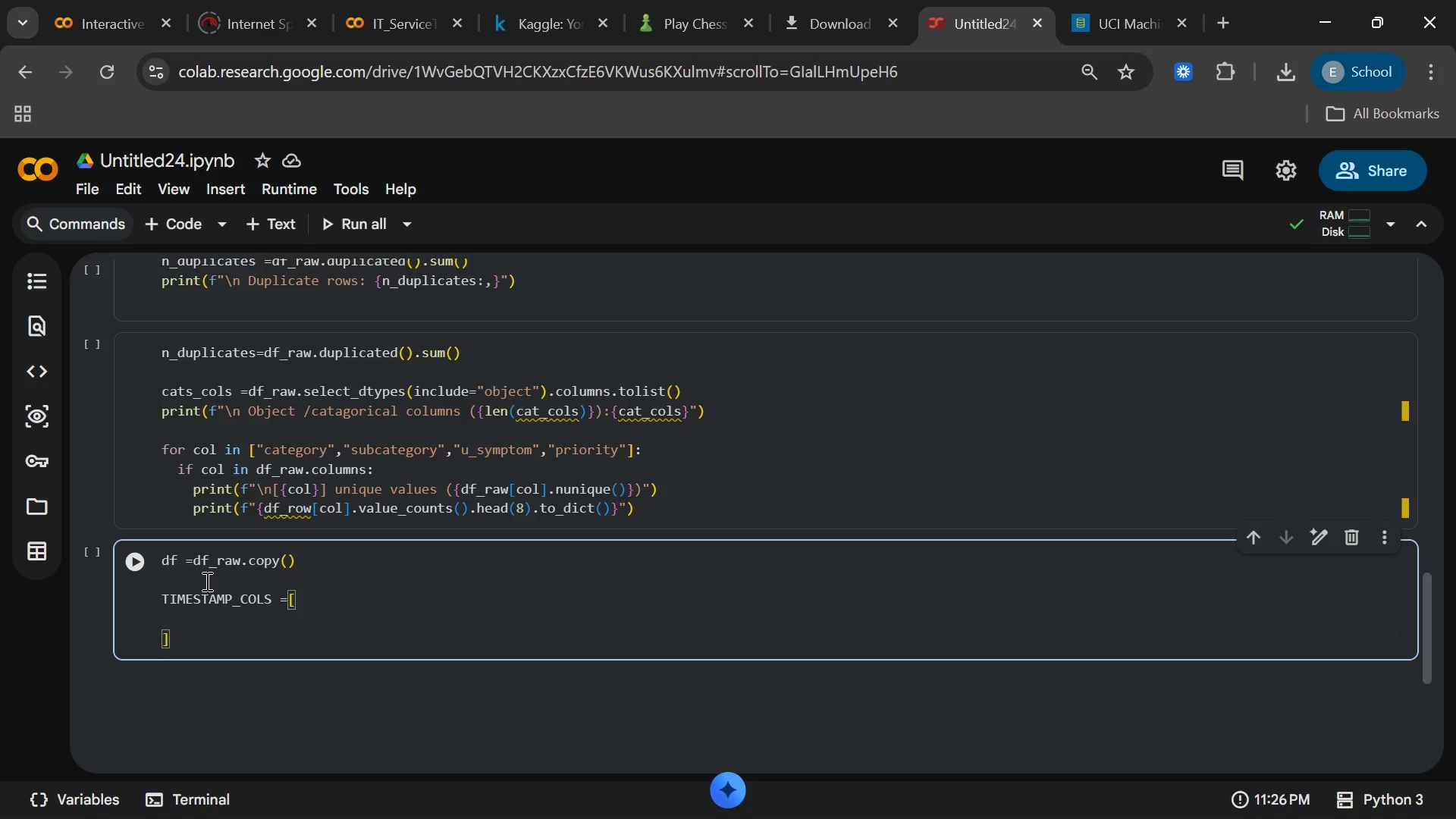 
type("open)
key(Backspace)
key(Backspace)
key(Backspace)
type(e)
key(Backspace)
type(pened_at)
 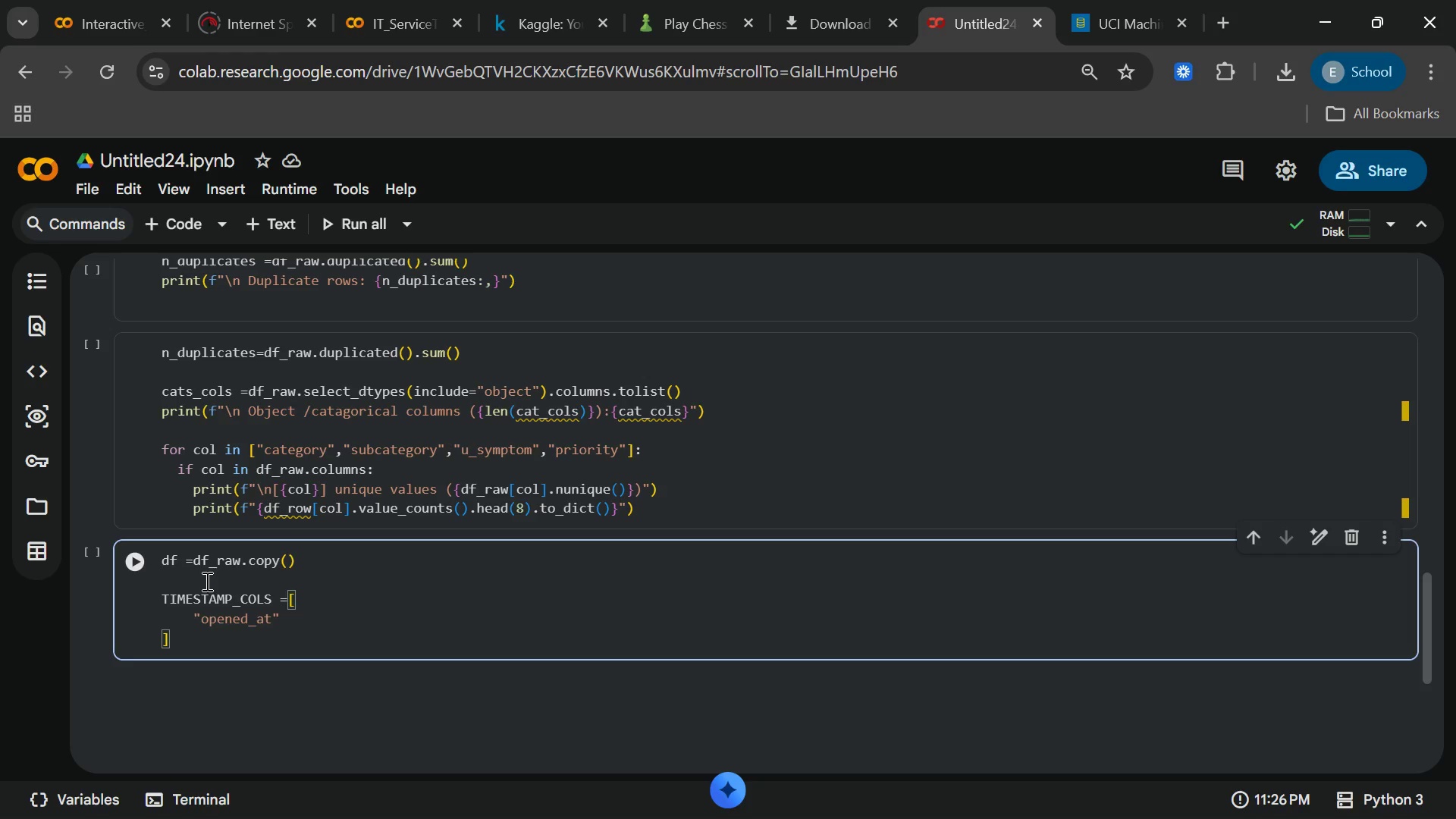 
key(ArrowRight)
 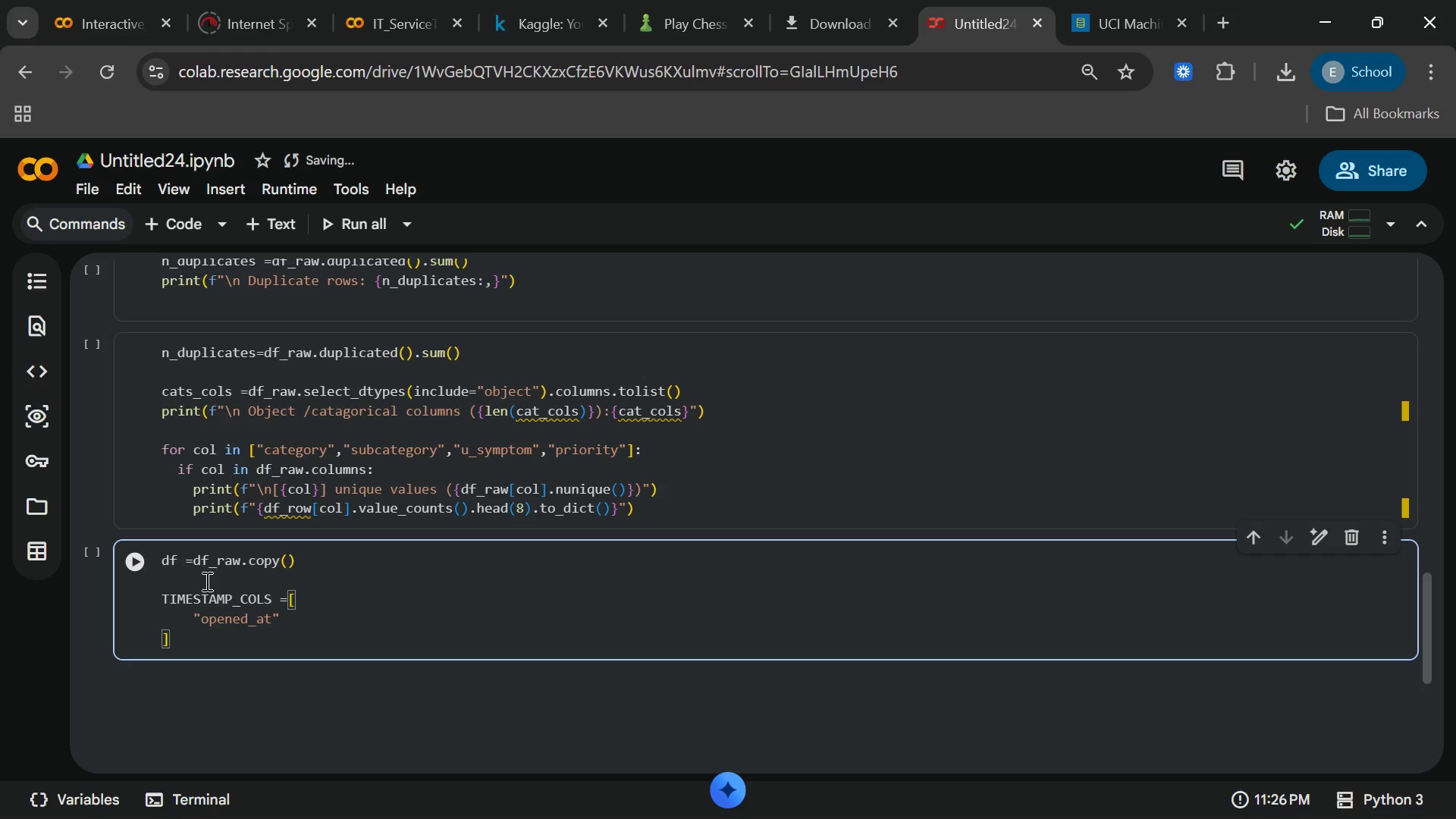 
type(: "reso;)
key(Backspace)
type(lc)
key(Backspace)
type(ved_at)
 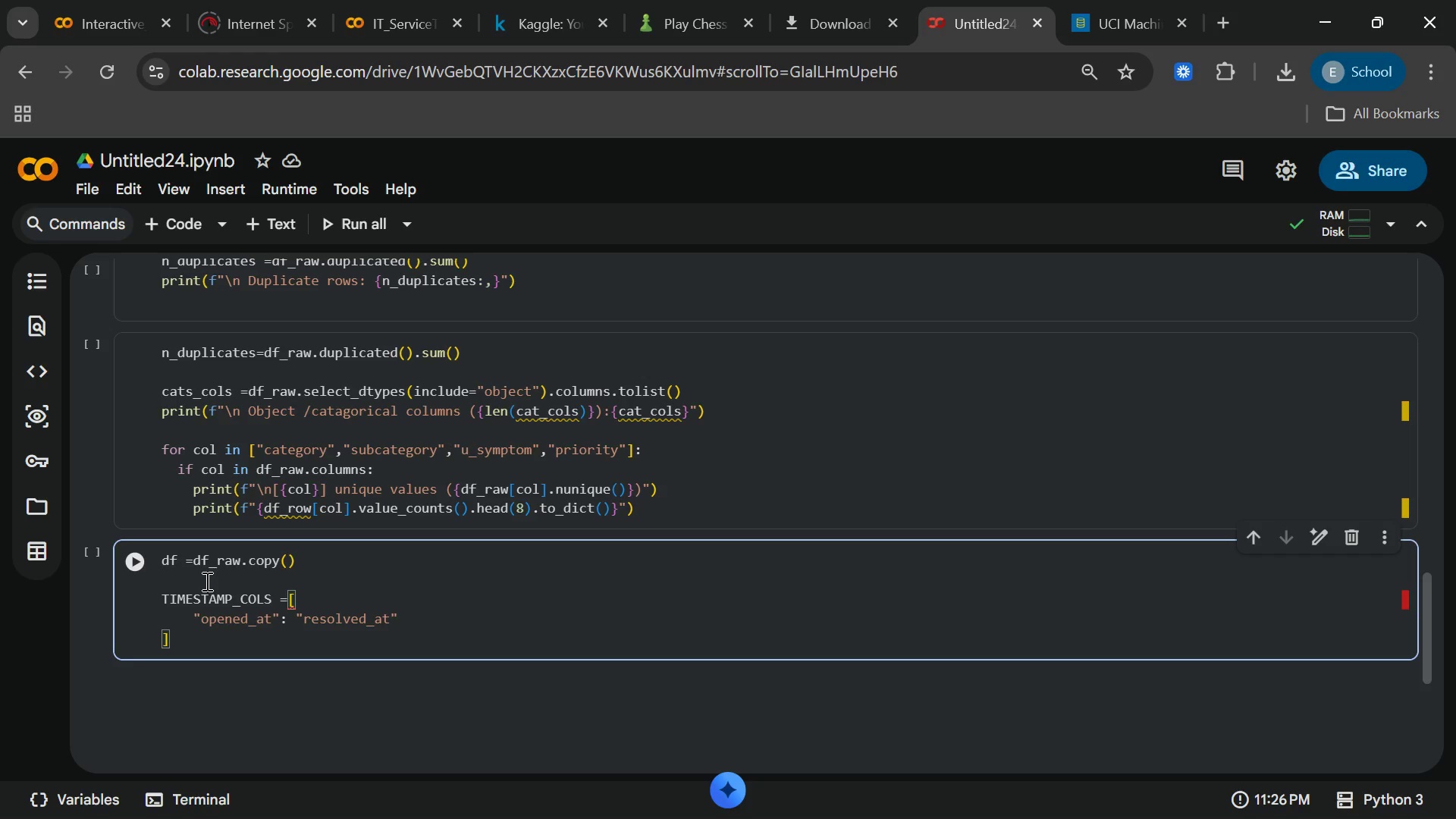 
key(ArrowRight)
 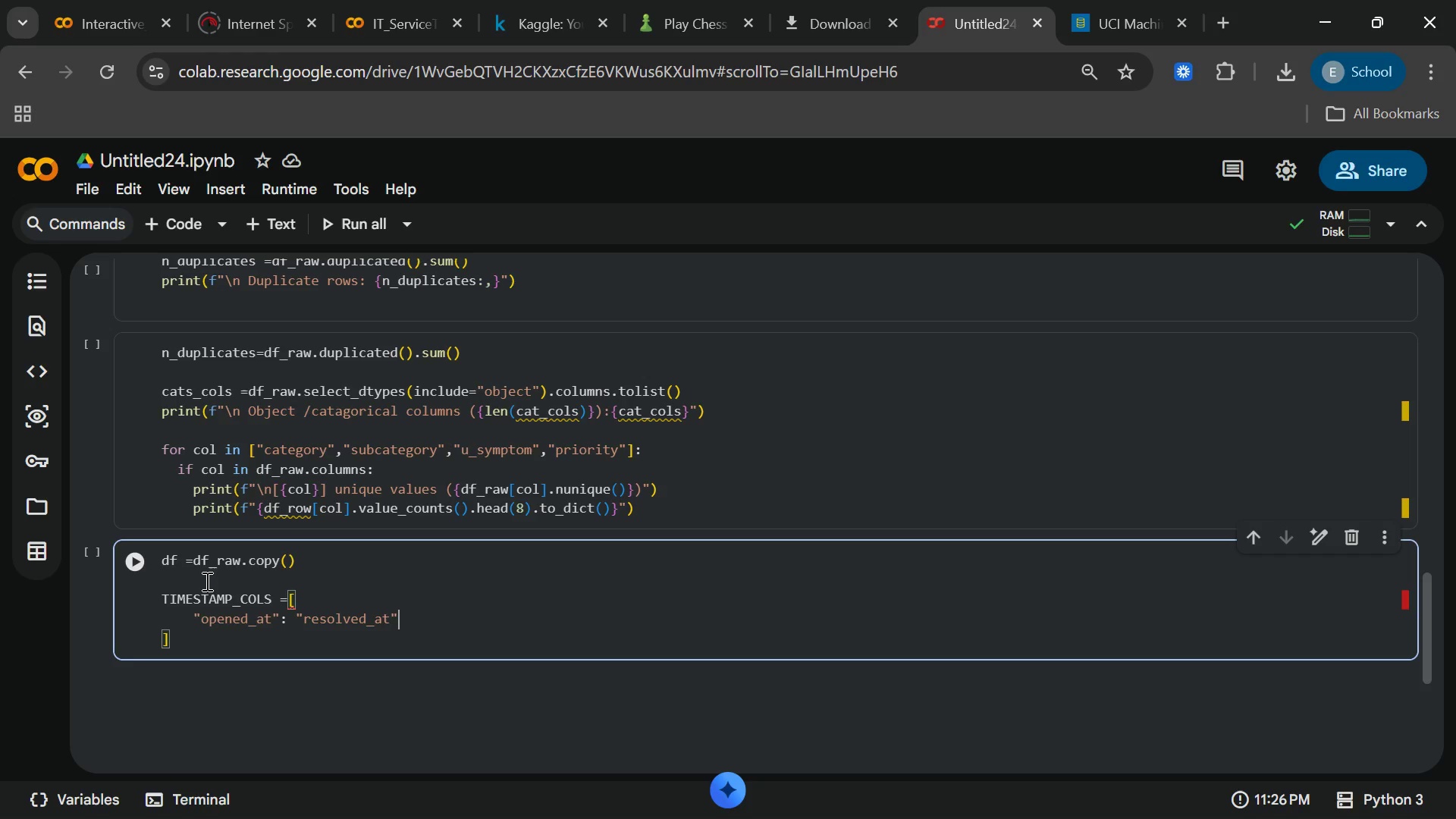 
type(,closed)
key(Backspace)
key(Backspace)
key(Backspace)
key(Backspace)
key(Backspace)
key(Backspace)
type("co)
key(Backspace)
type(losed_at)
 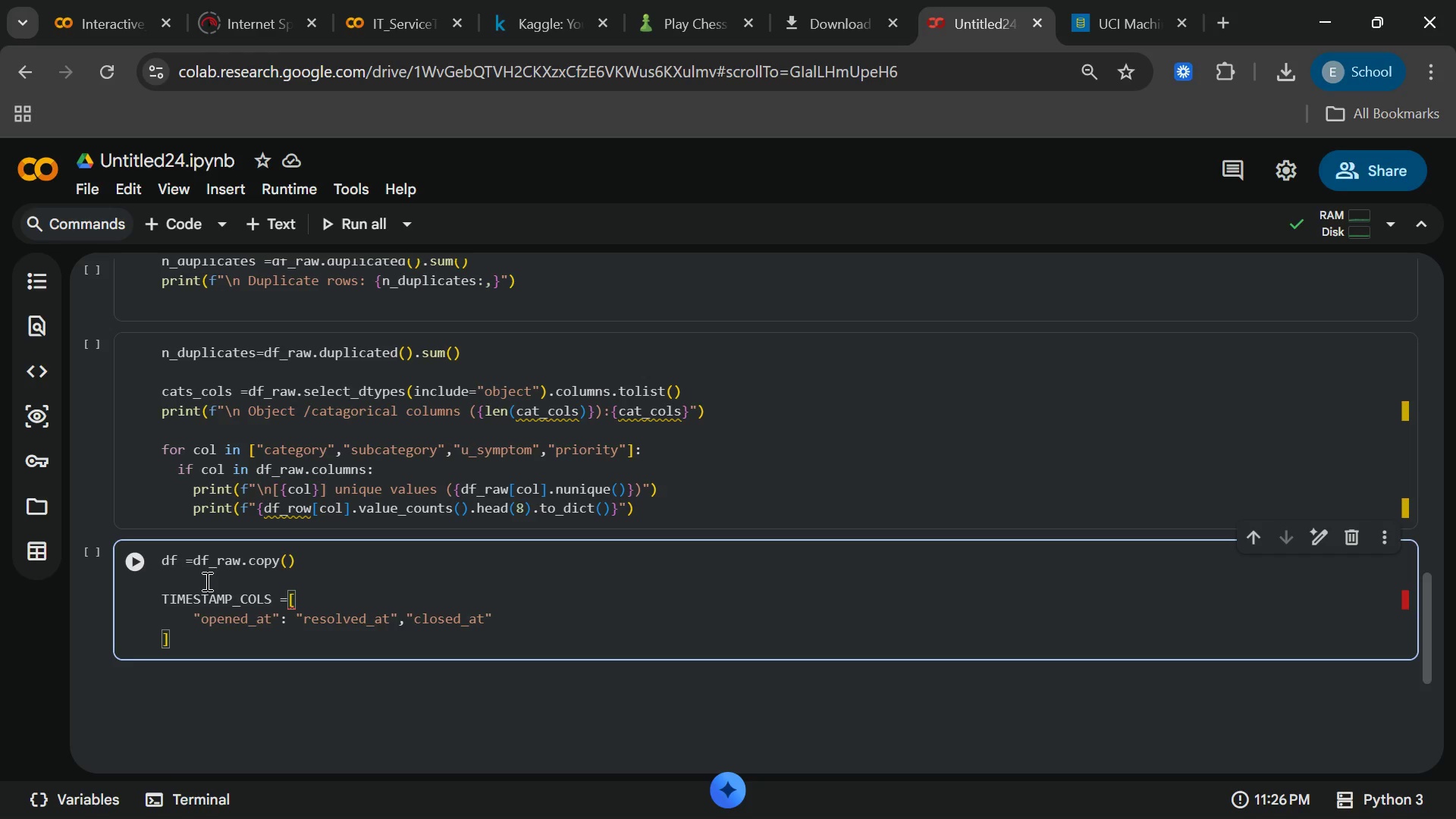 
key(End)
 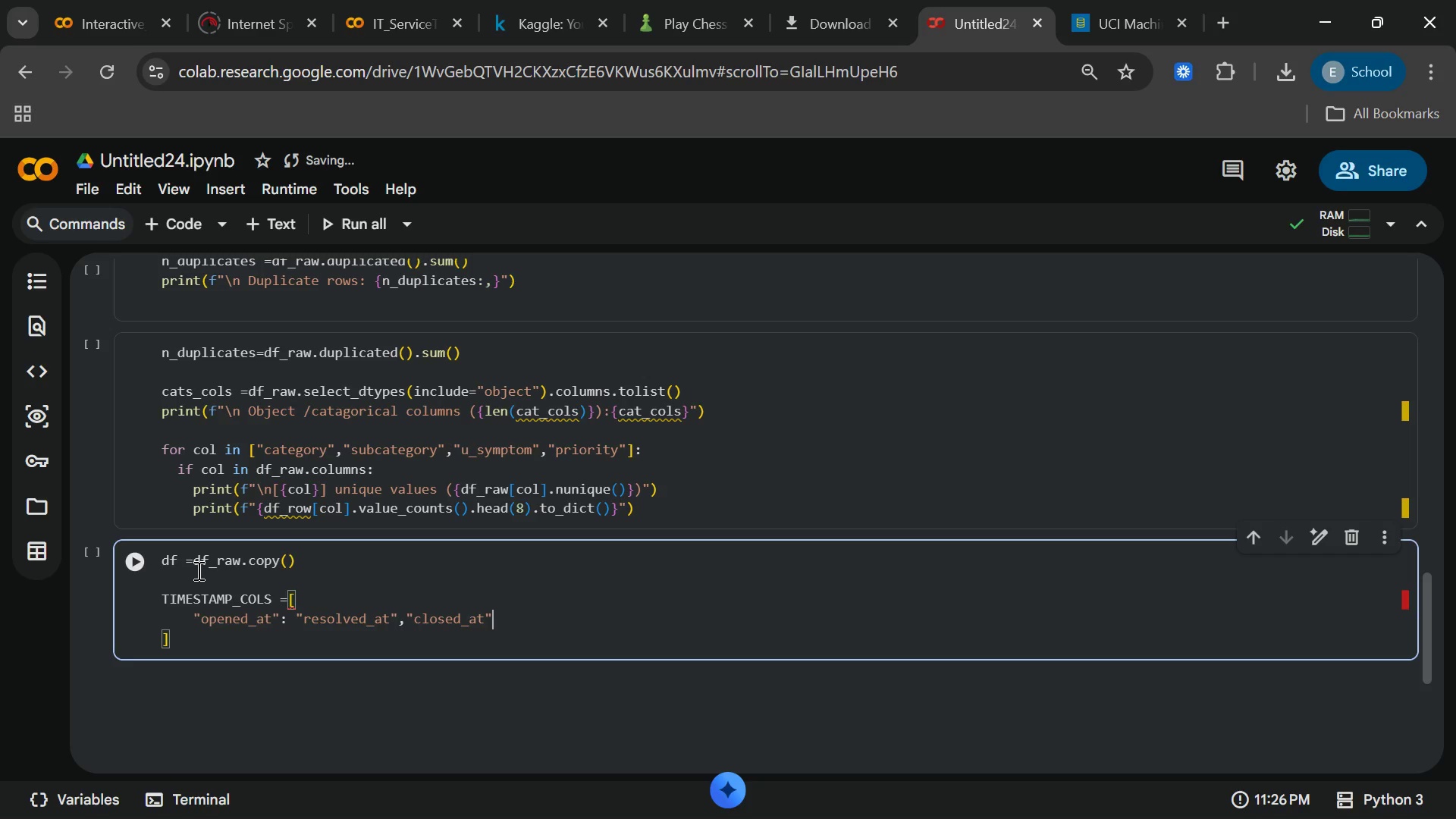 
key(Comma)
 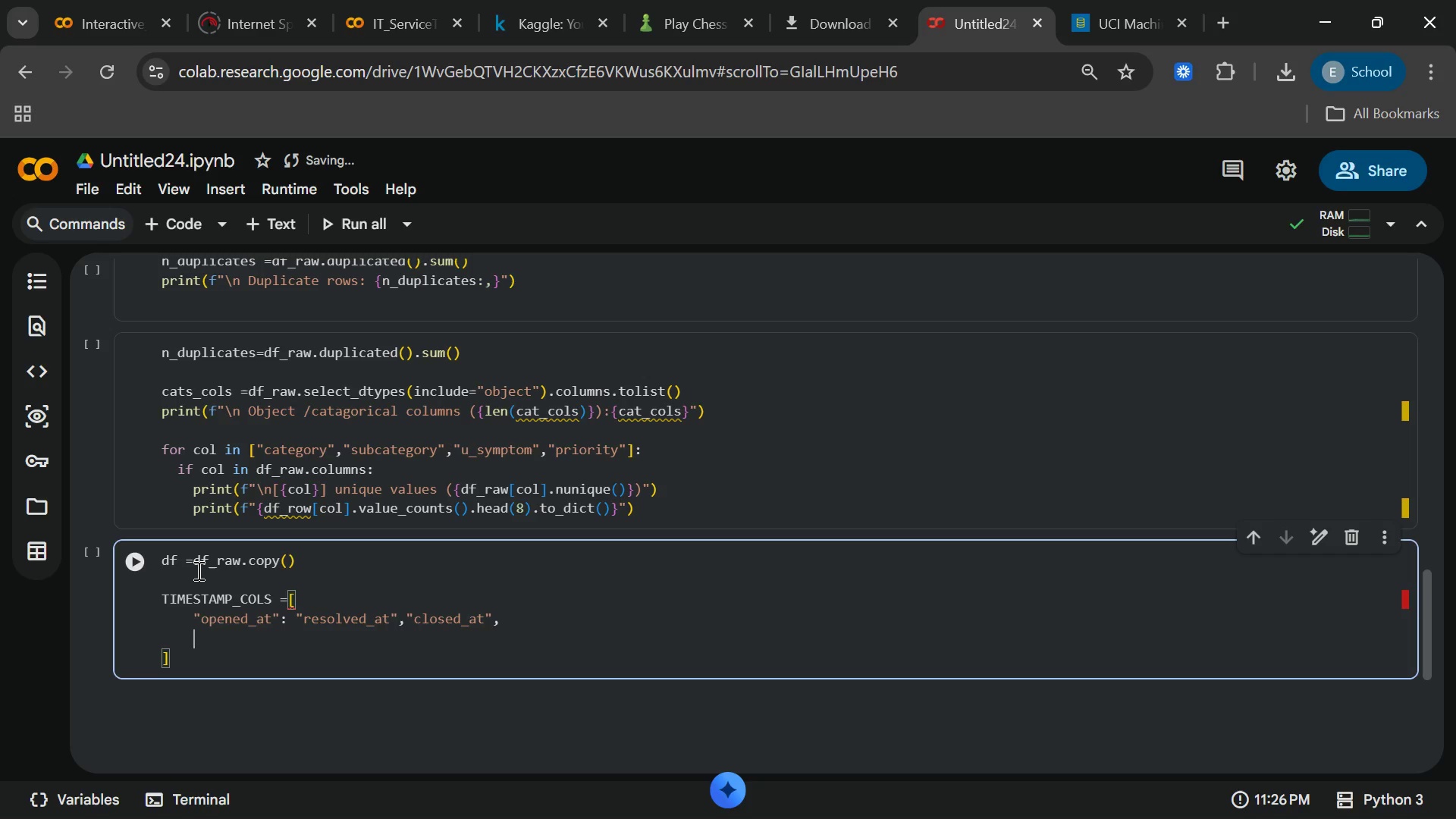 
key(Enter)
 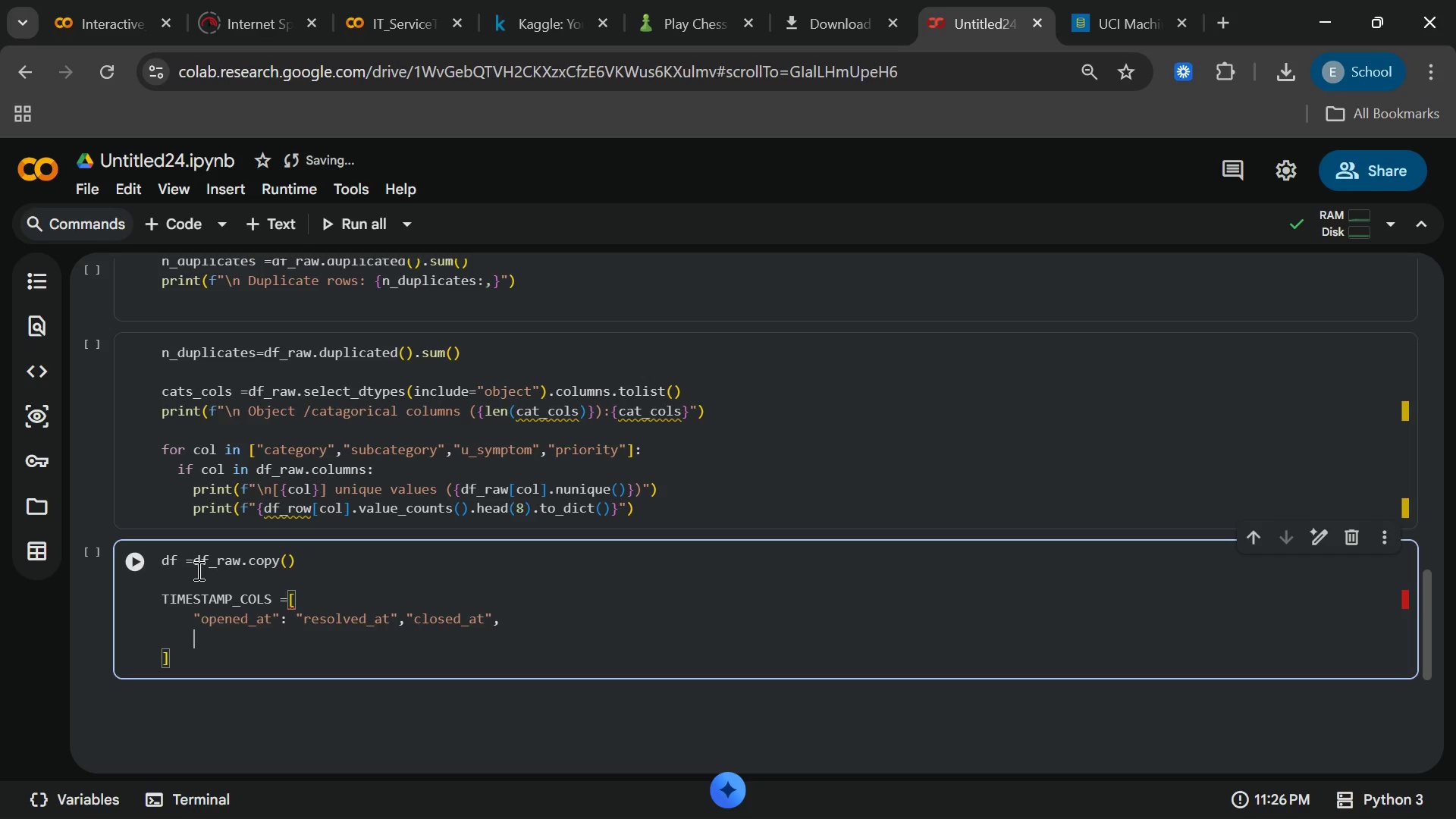 
type("y)
key(Backspace)
type(sys_ipdat)
key(Backspace)
key(Backspace)
key(Backspace)
key(Backspace)
key(Backspace)
type(update)
 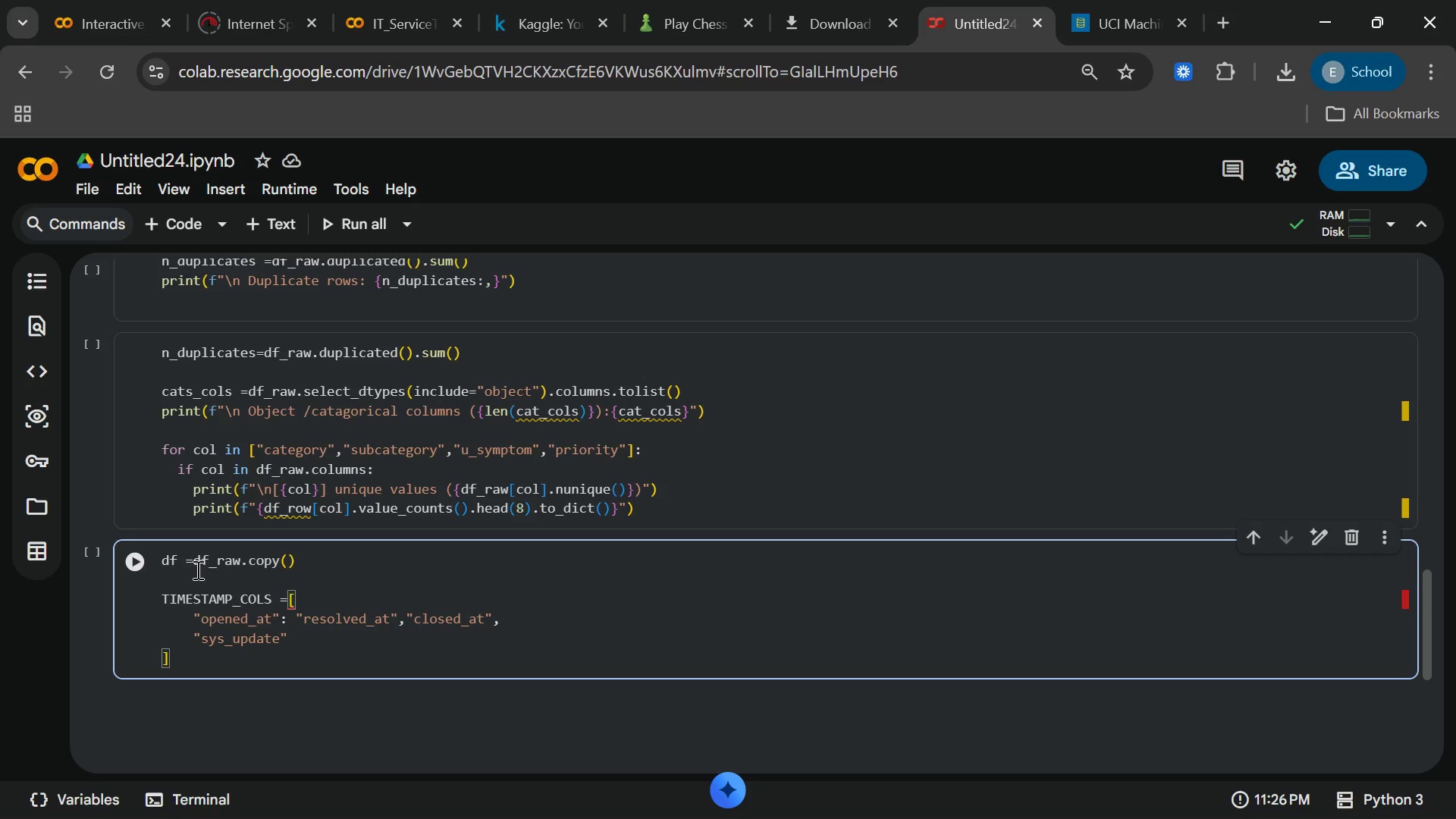 
wait(6.31)
 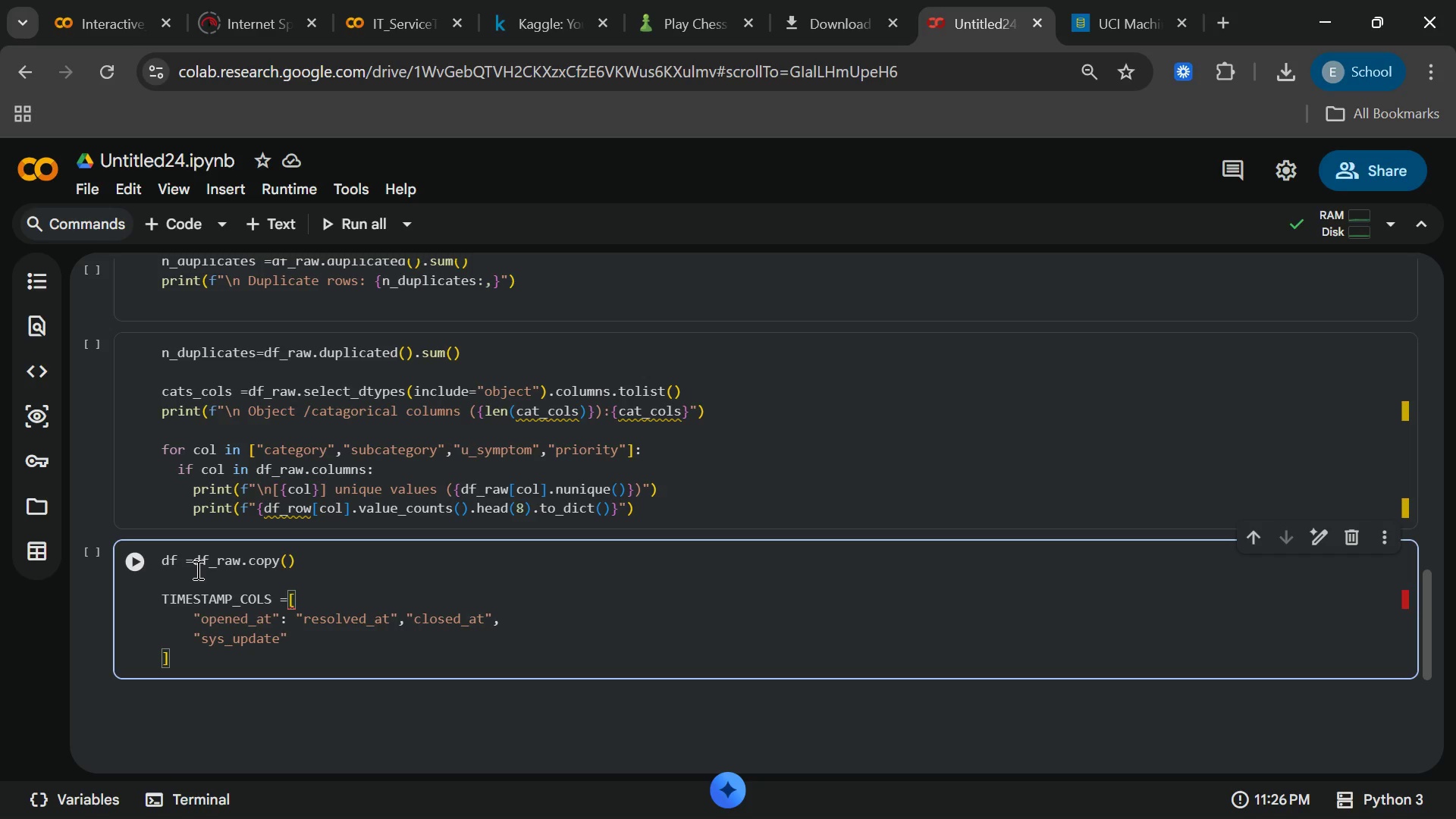 
left_click([906, 781])